 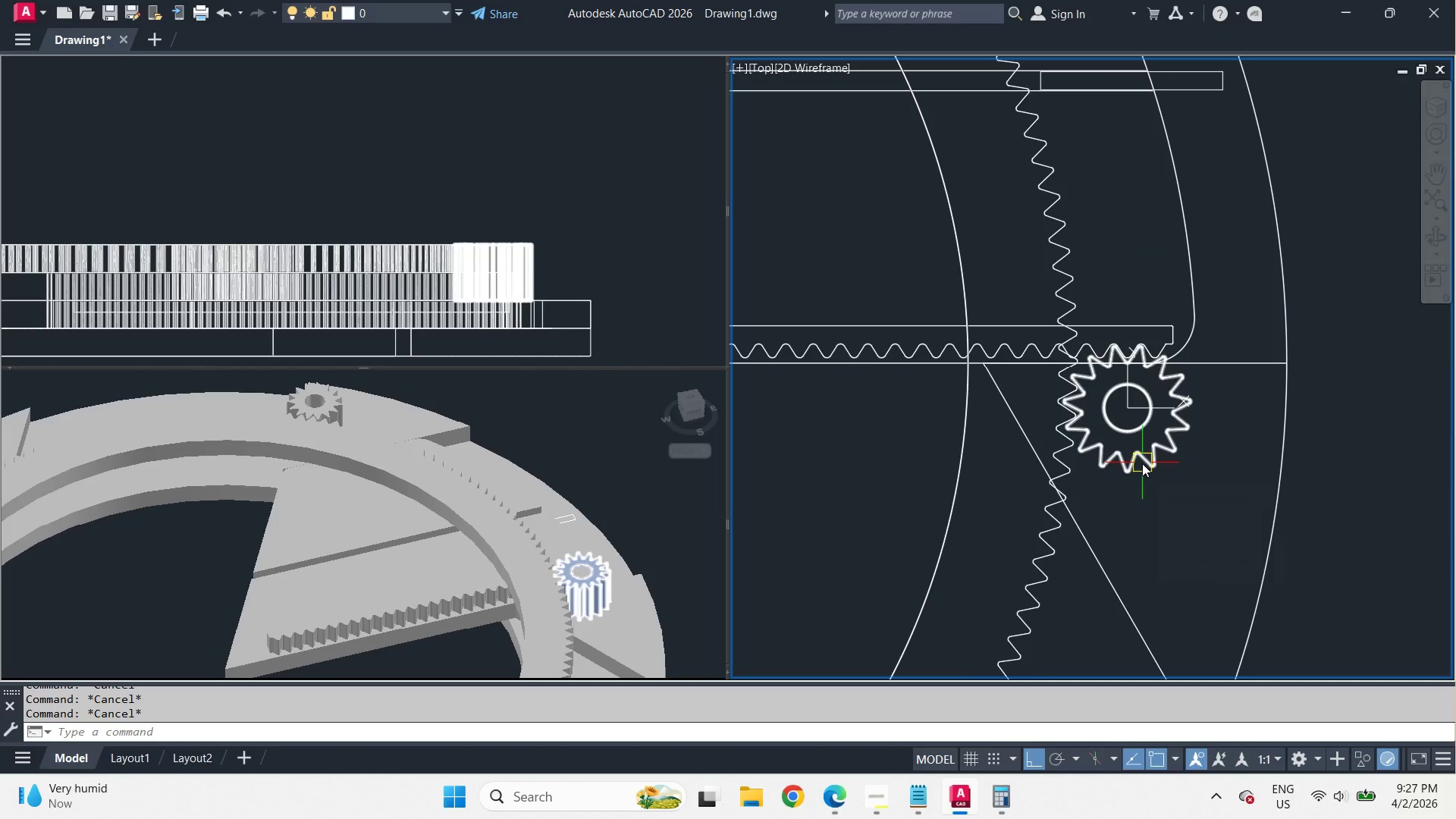 
key(Escape)
 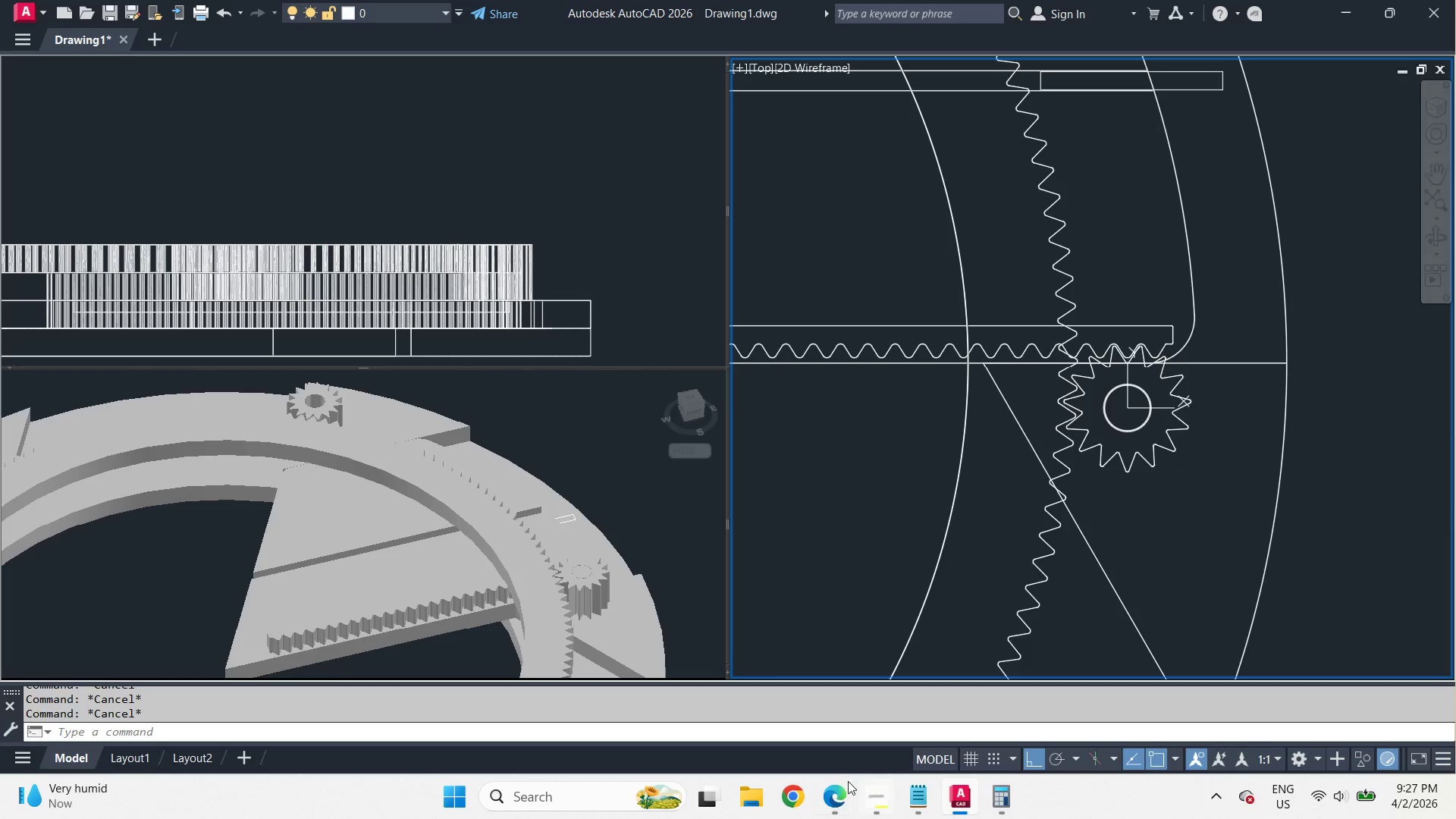 
left_click([843, 796])
 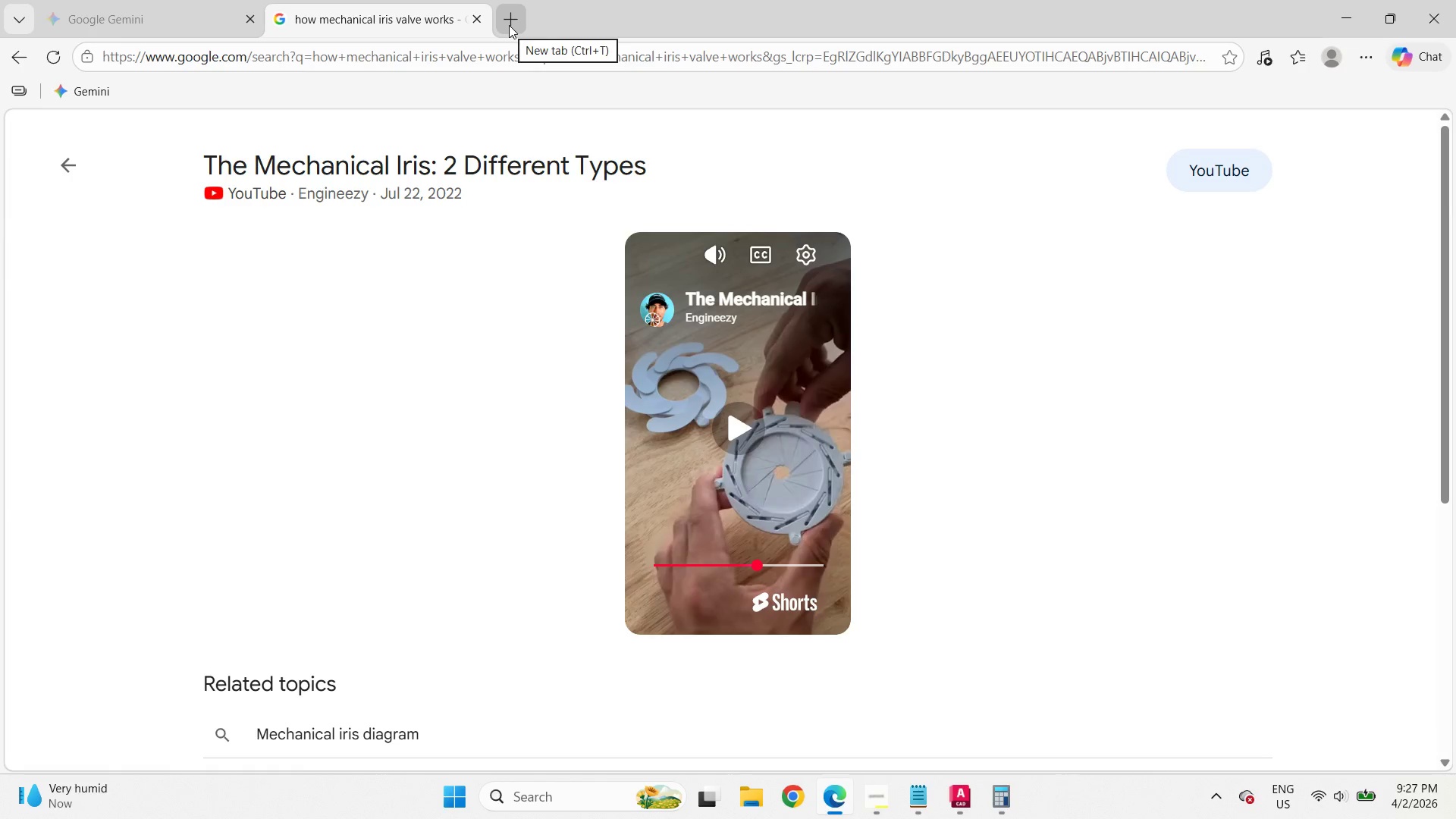 
left_click([509, 25])
 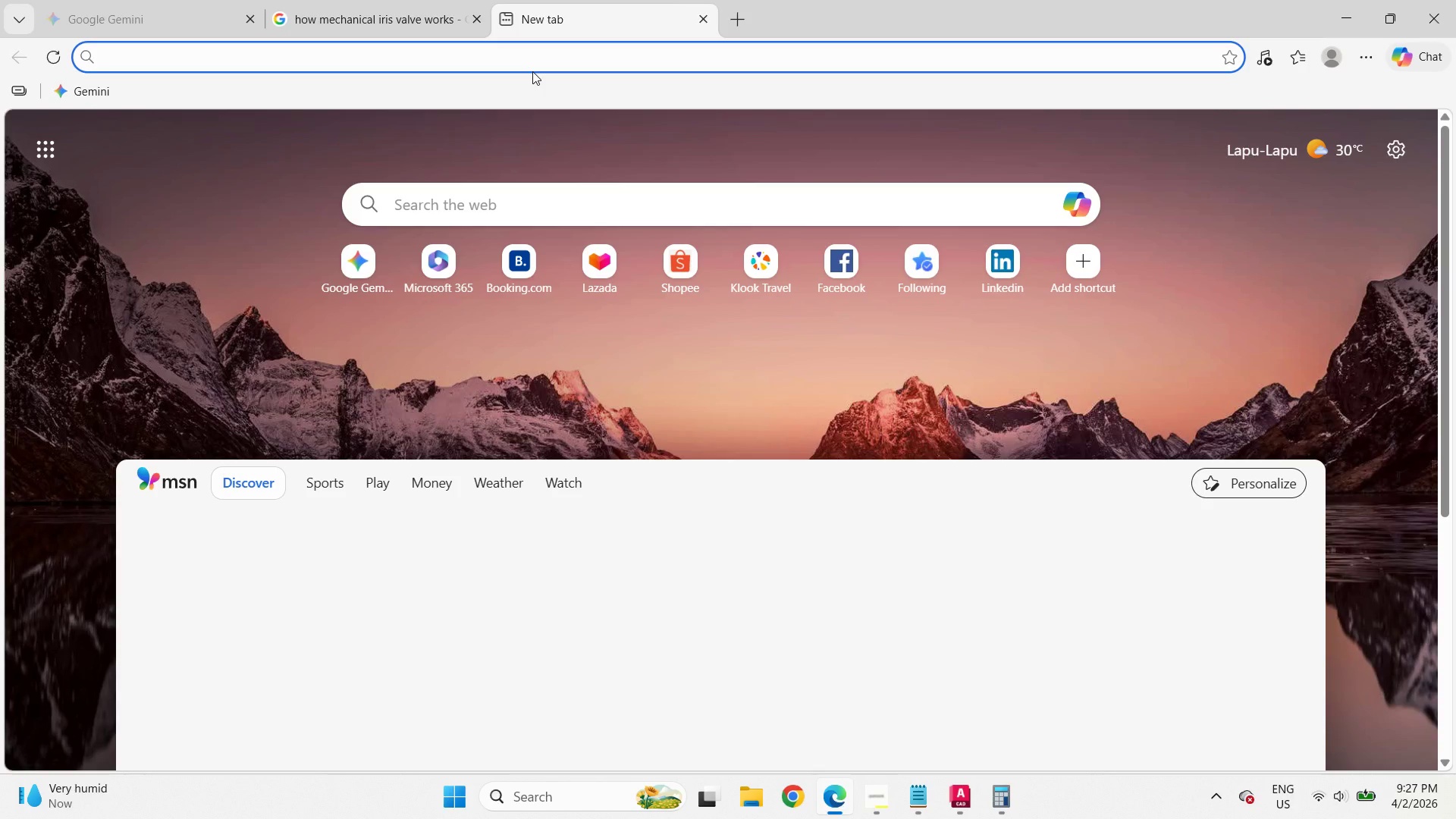 
type(what do you call a )
 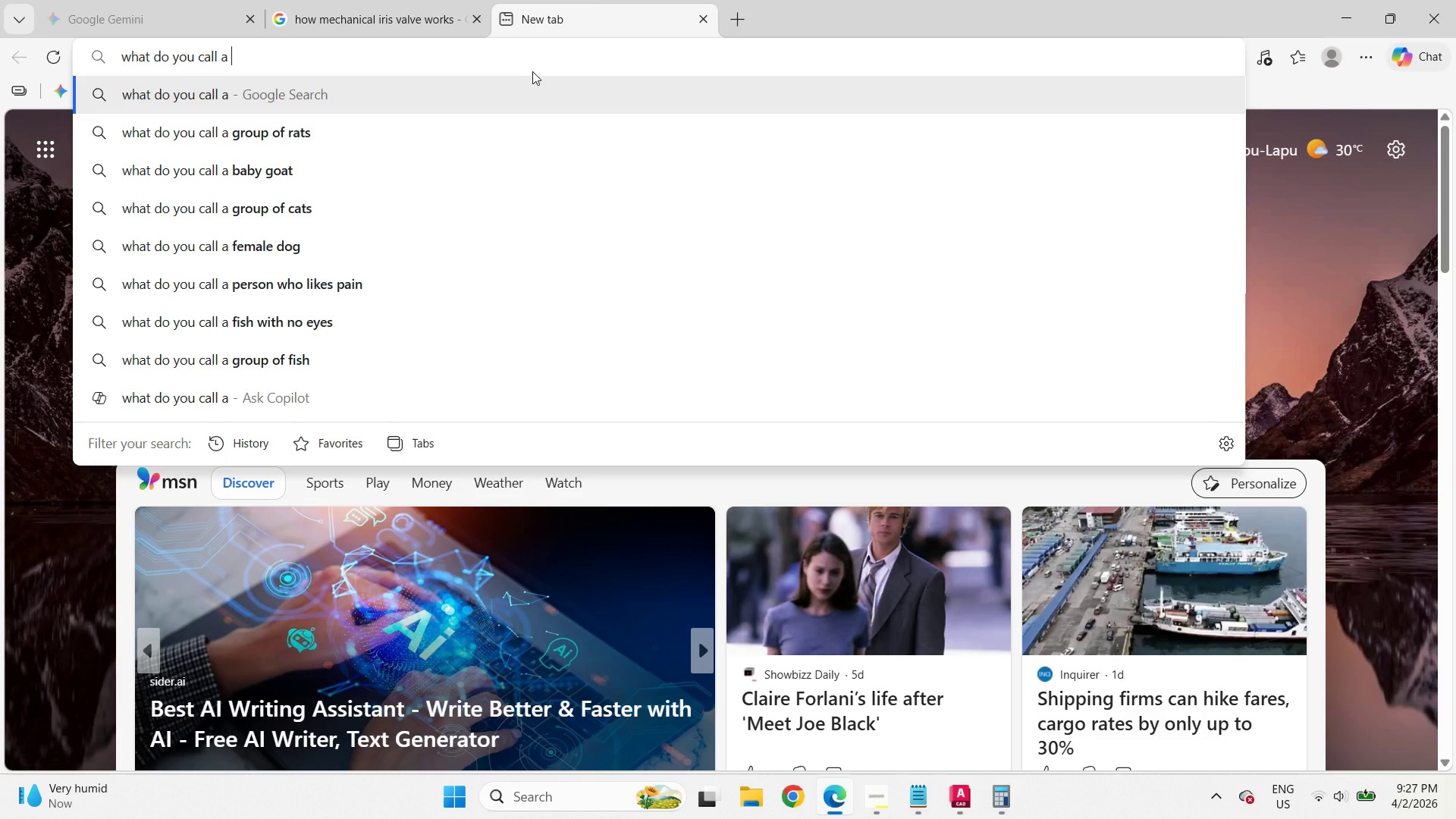 
type(cylinde with thead vertical)
 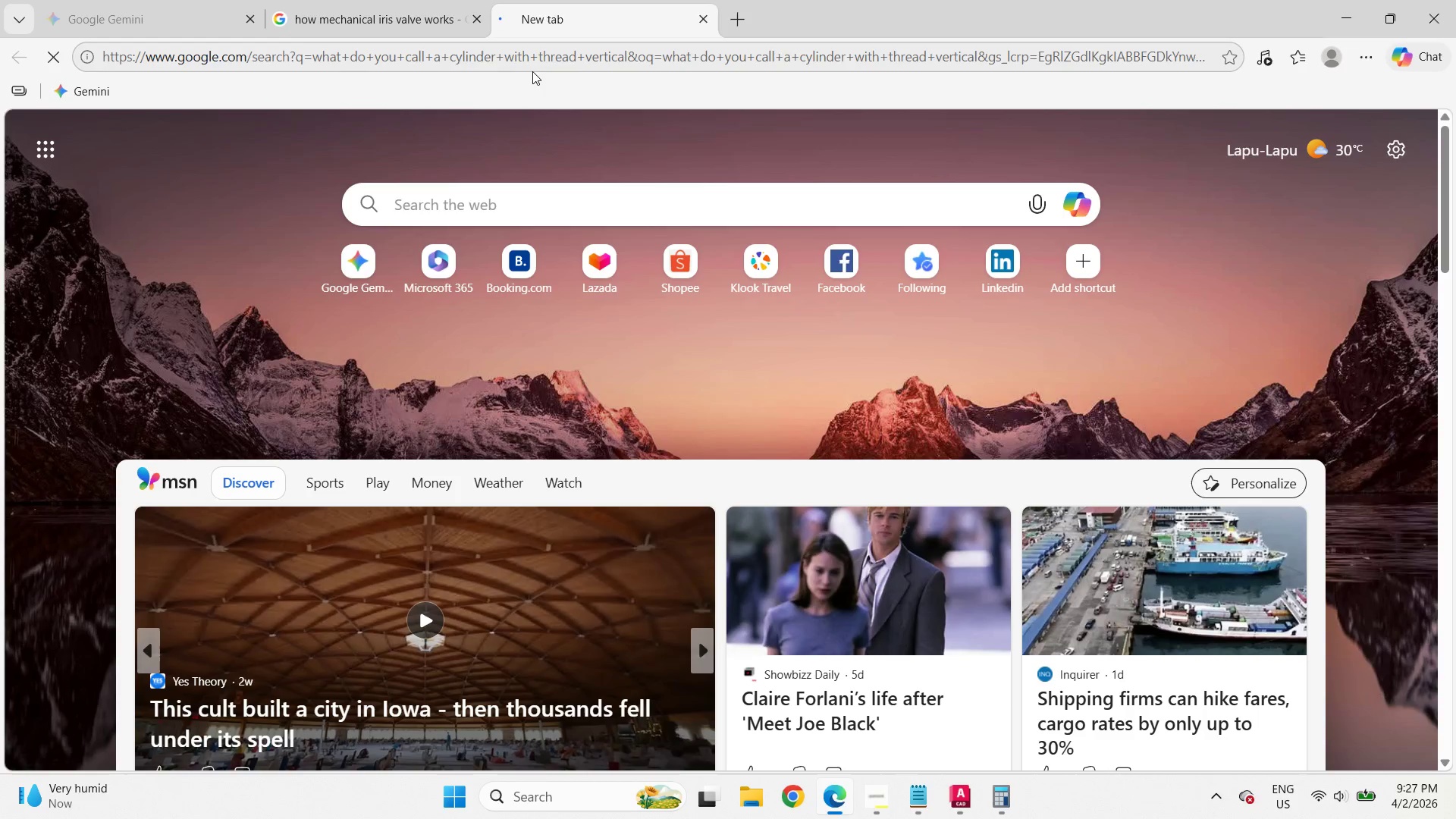 
key(Enter)
 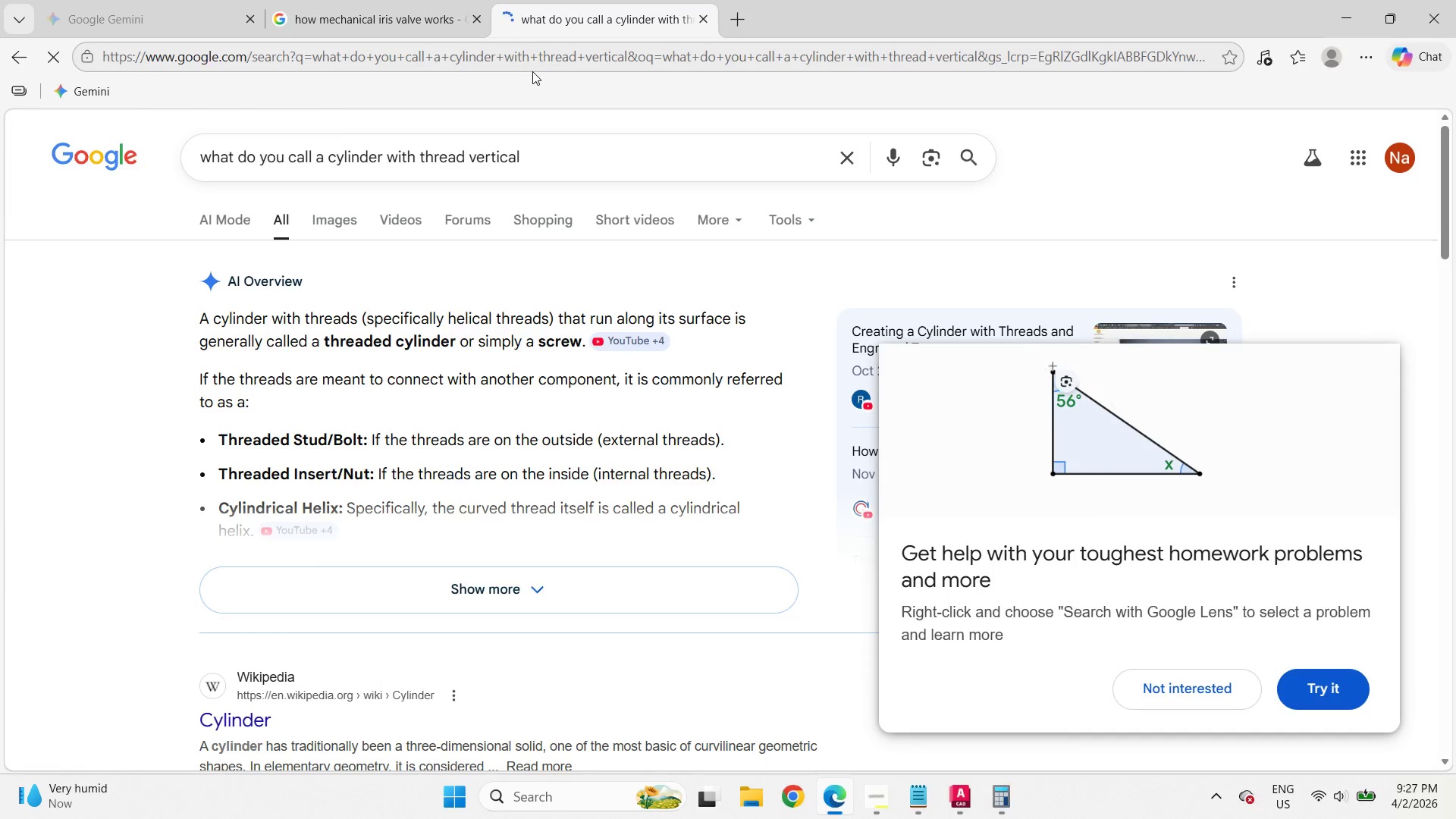 
wait(7.76)
 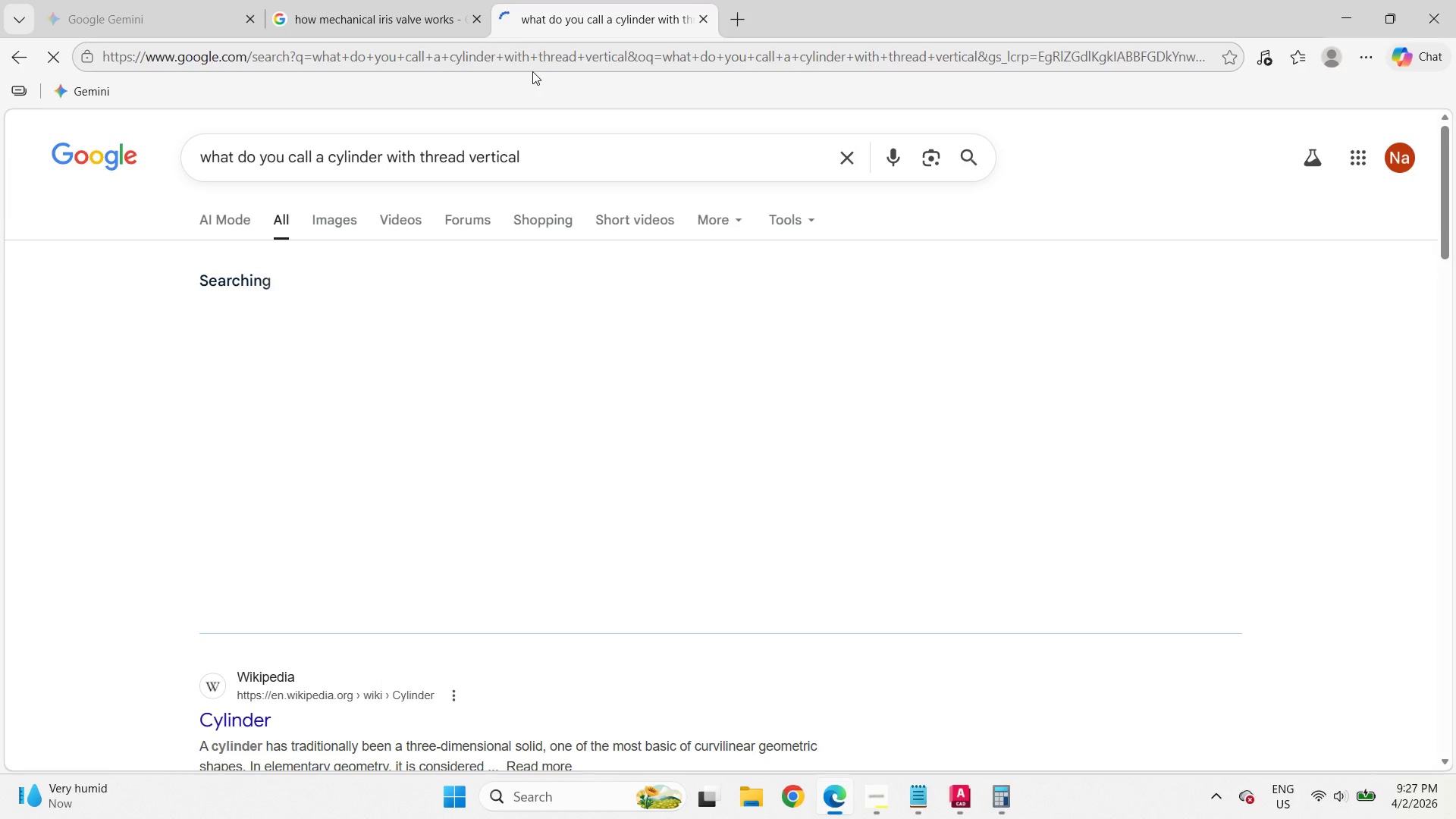 
left_click([1178, 699])
 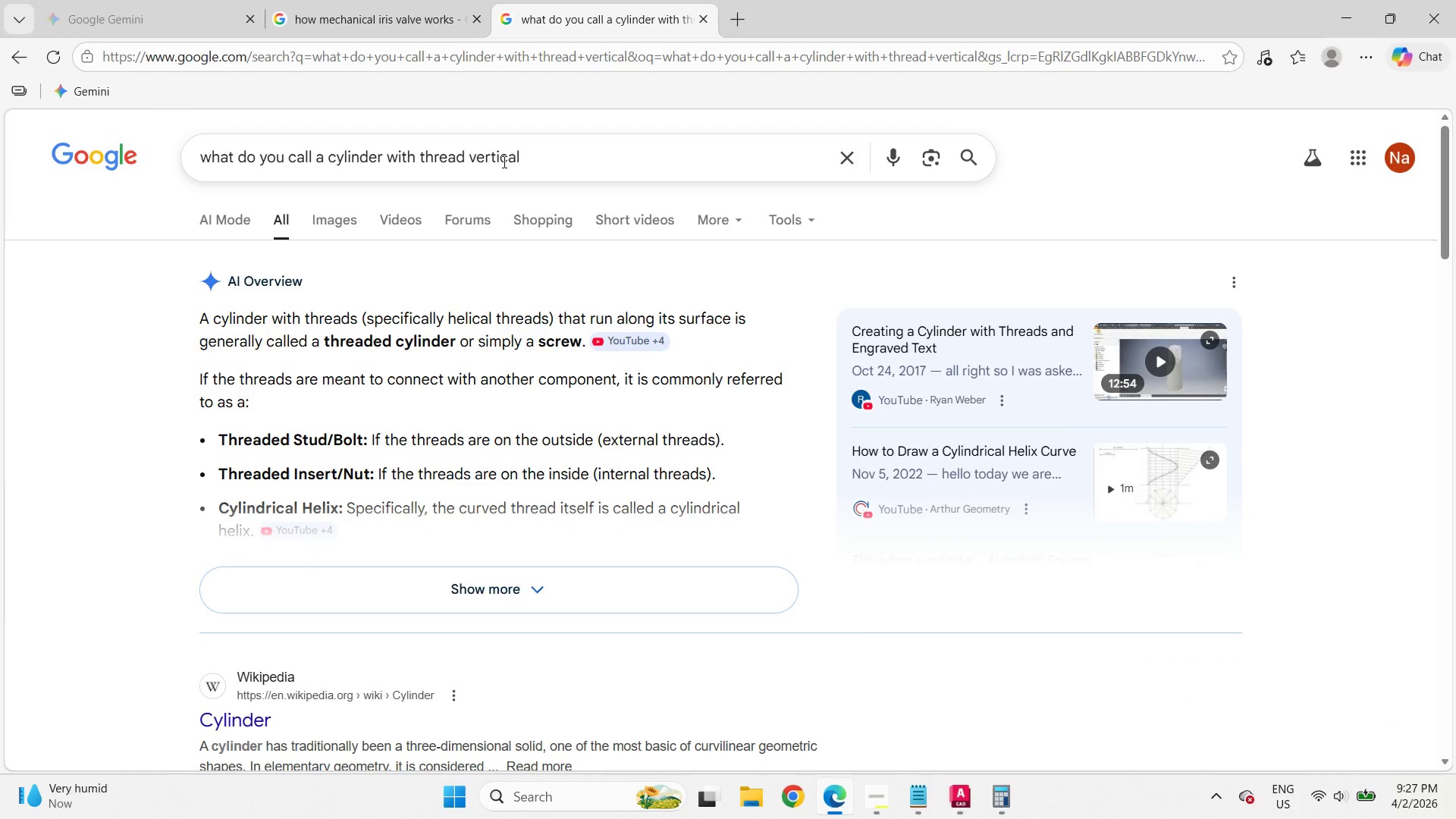 
wait(7.67)
 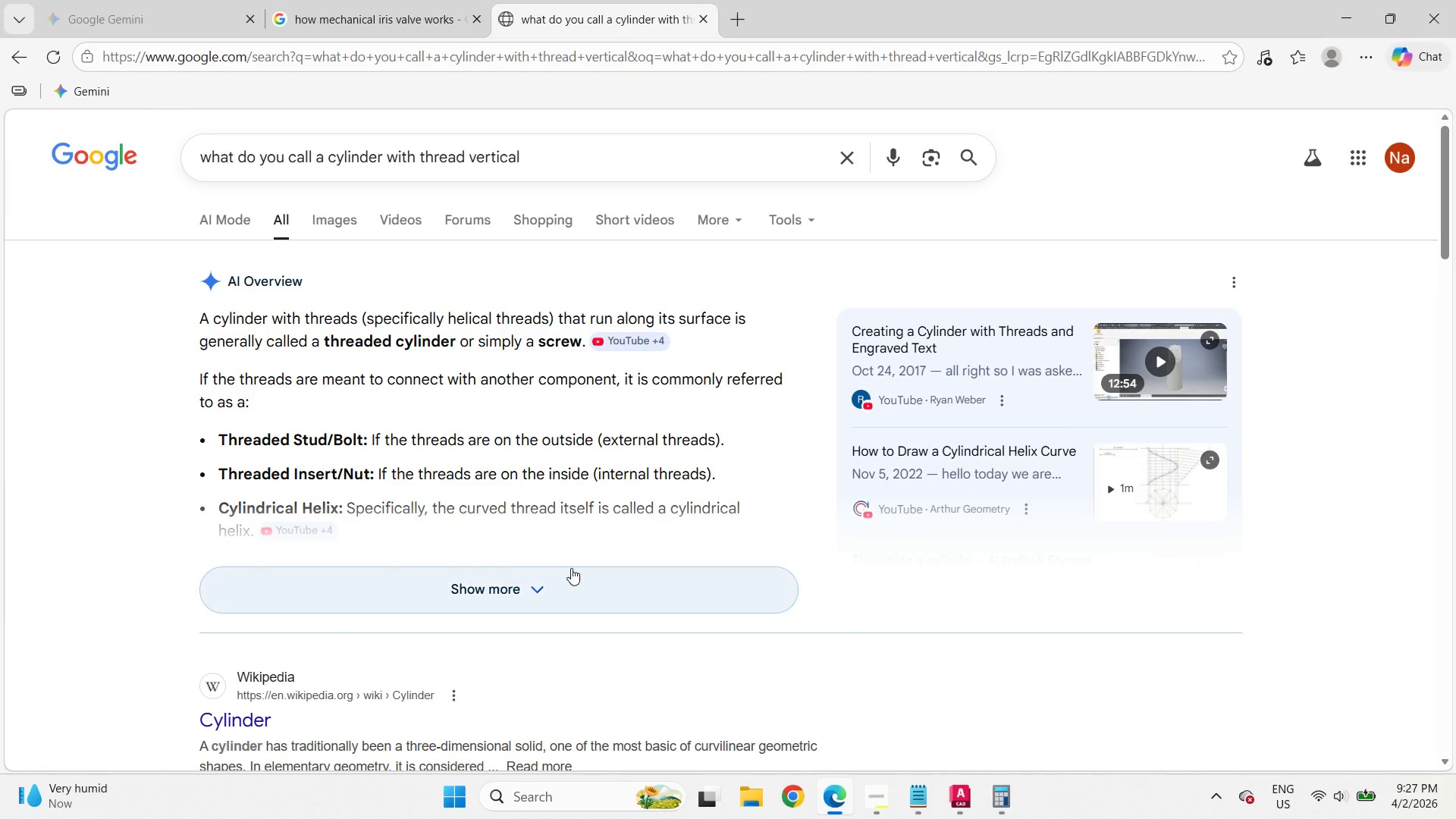 
left_click([506, 592])
 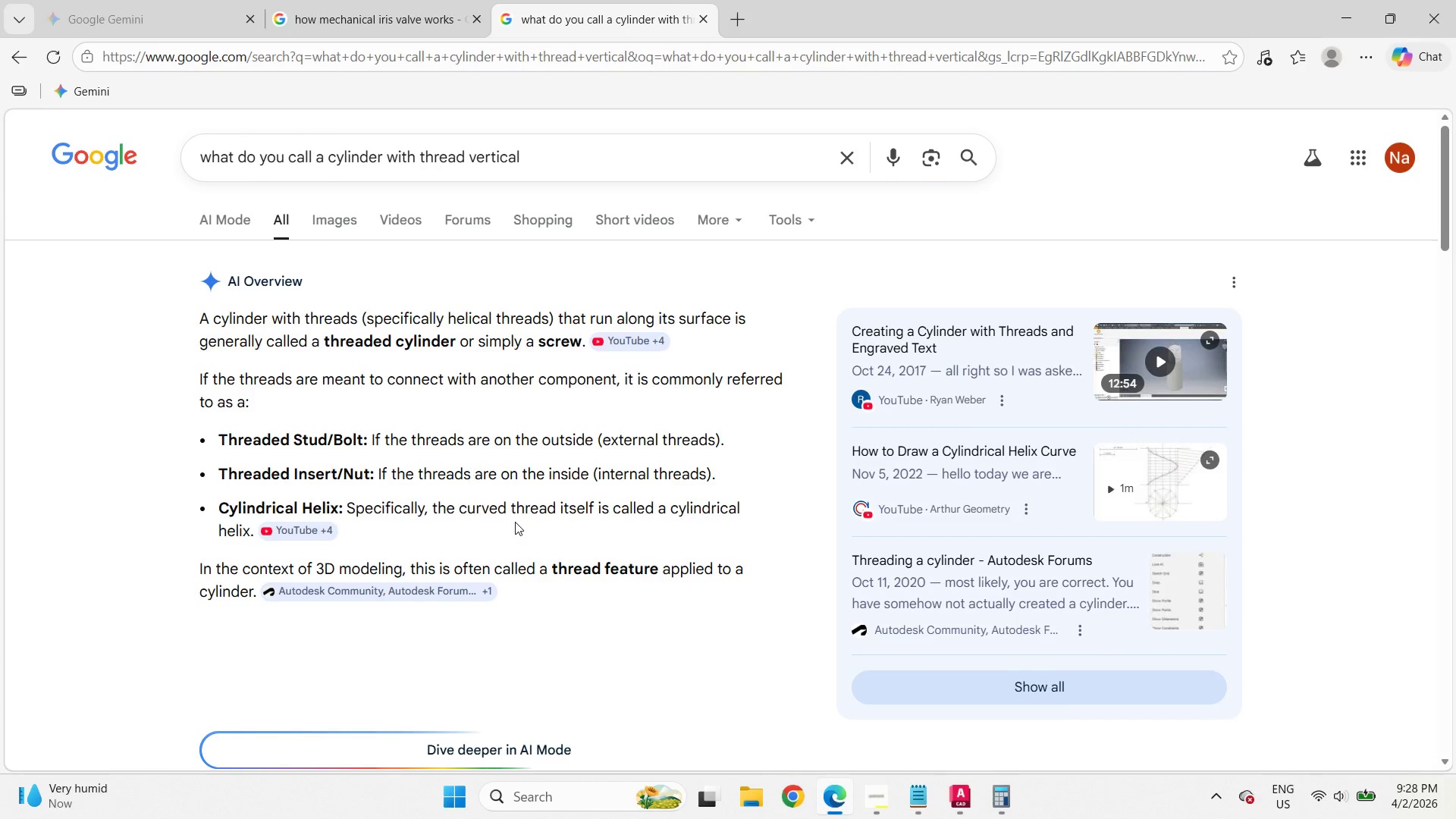 
scroll: coordinate [515, 522], scroll_direction: down, amount: 3.0
 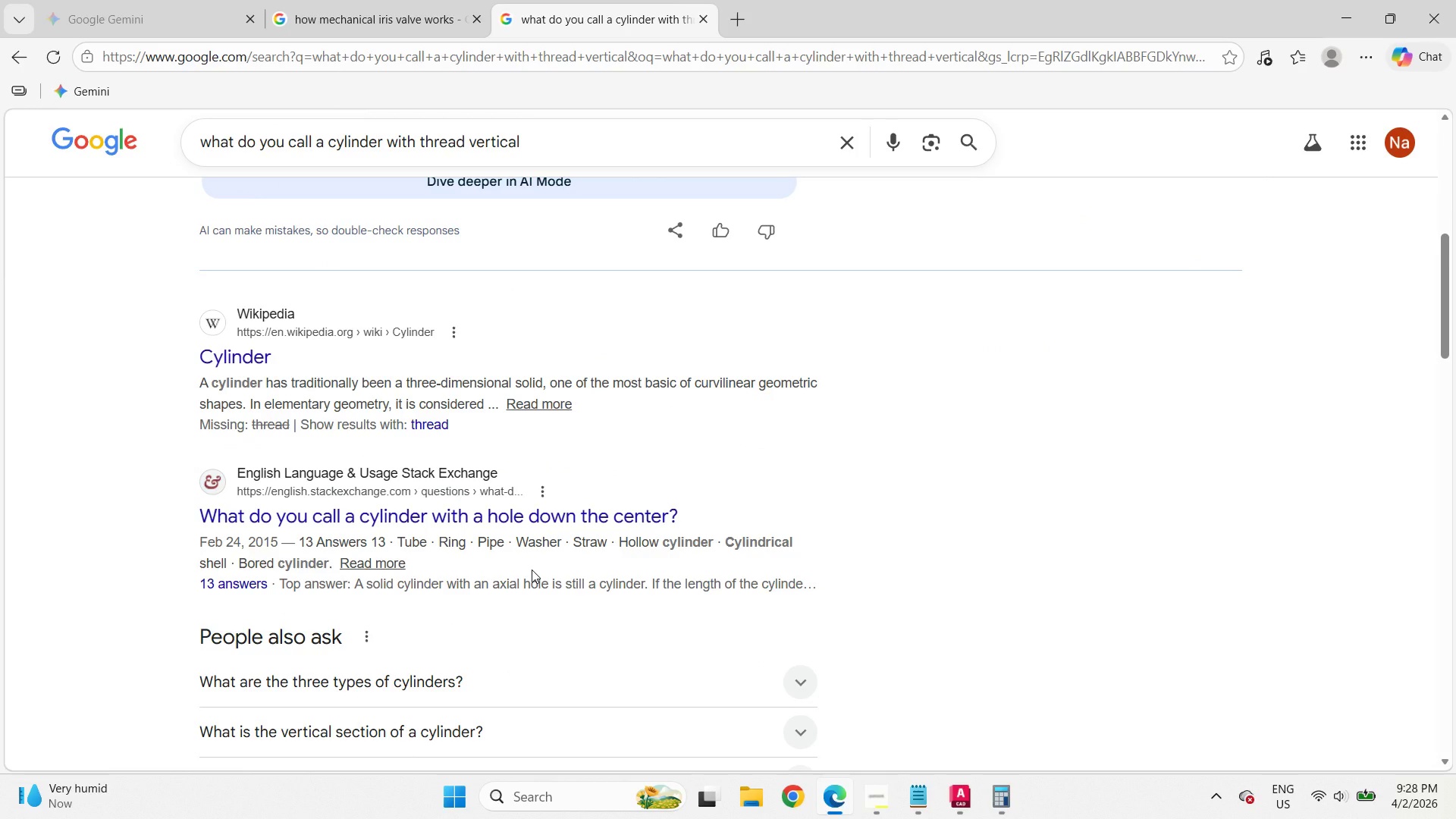 
scroll: coordinate [639, 356], scroll_direction: up, amount: 5.0
 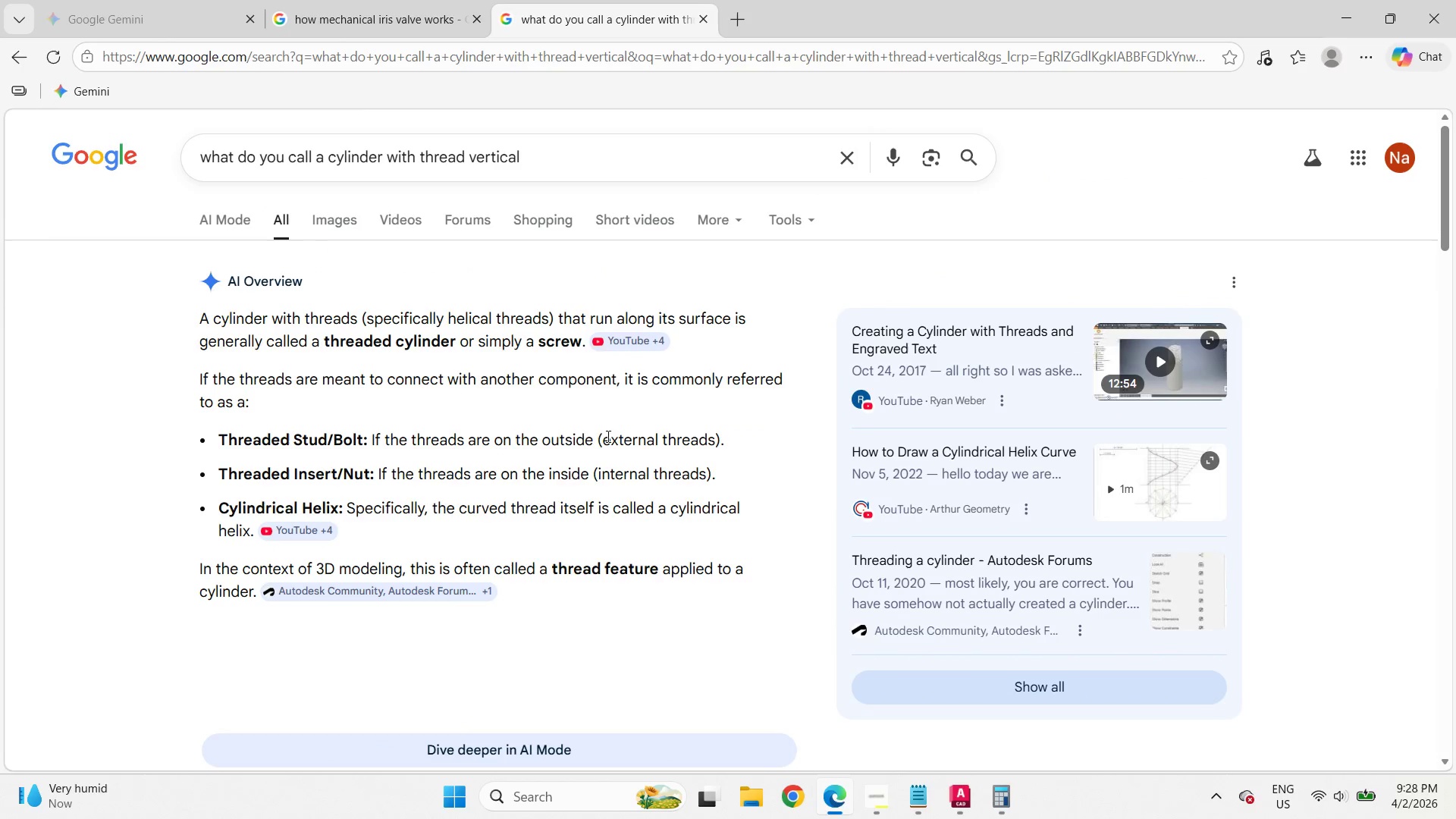 
wait(5.71)
 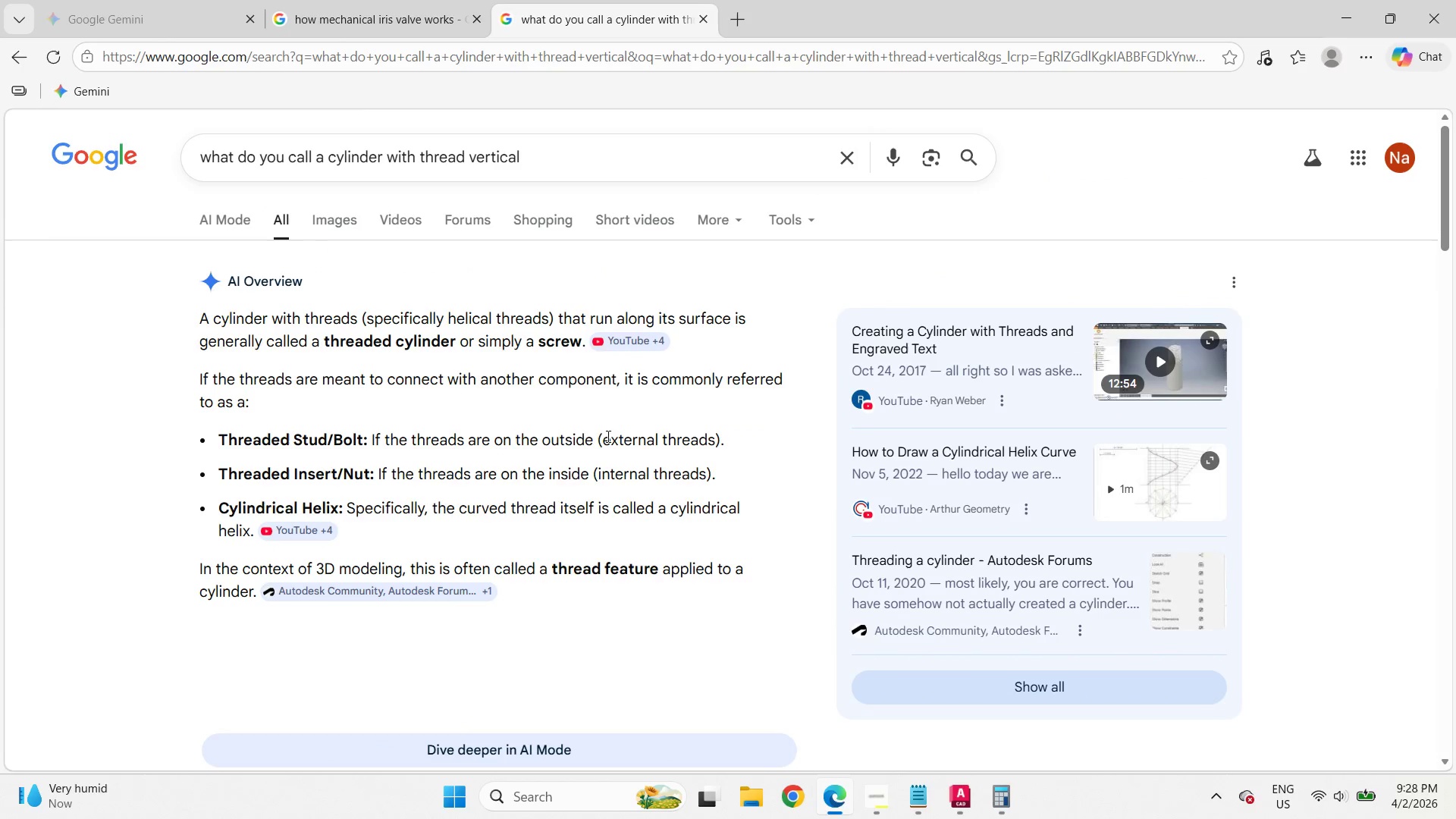 
left_click_drag(start_coordinate=[390, 155], to_coordinate=[597, 178])
 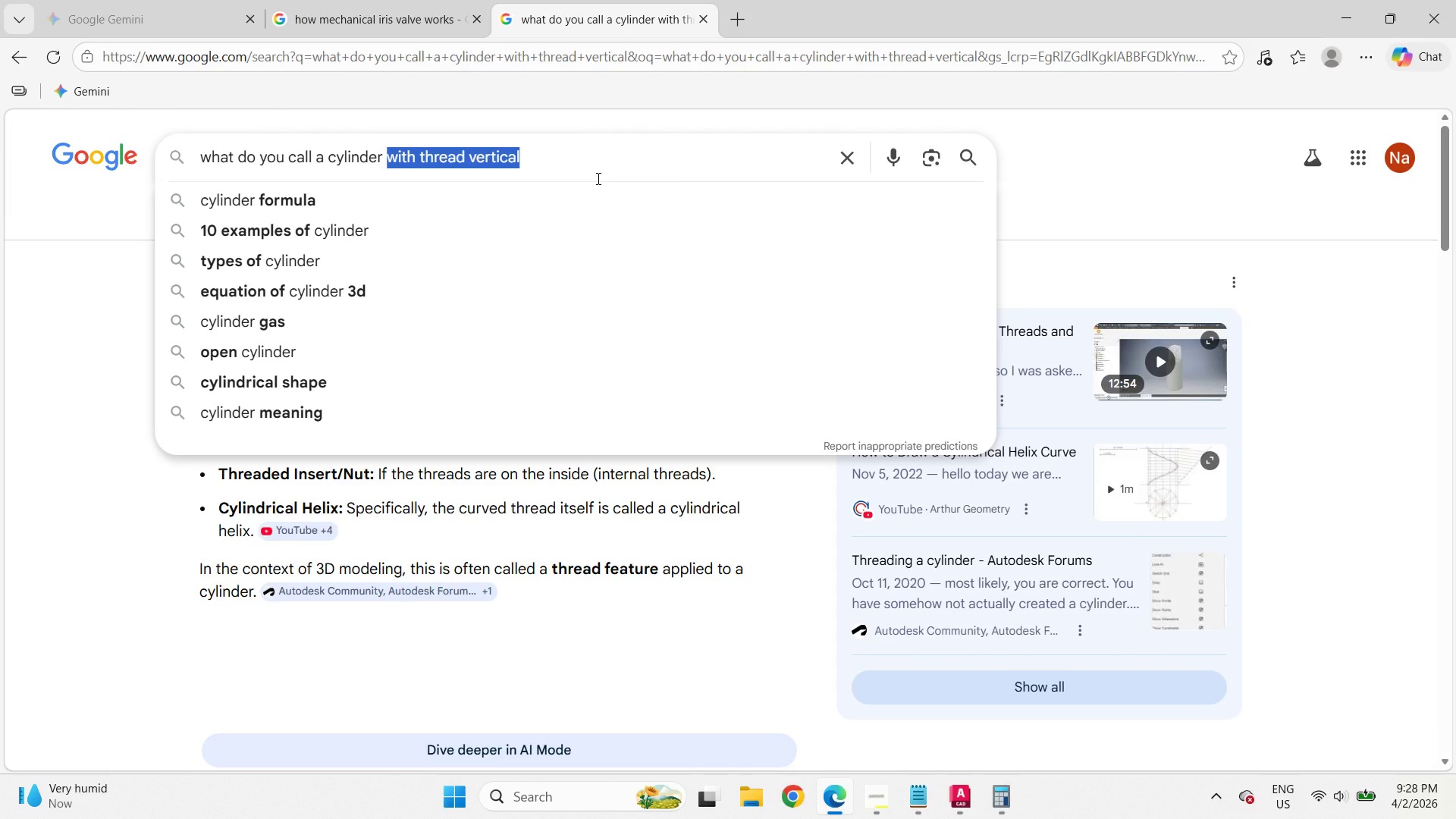 
type(male)
 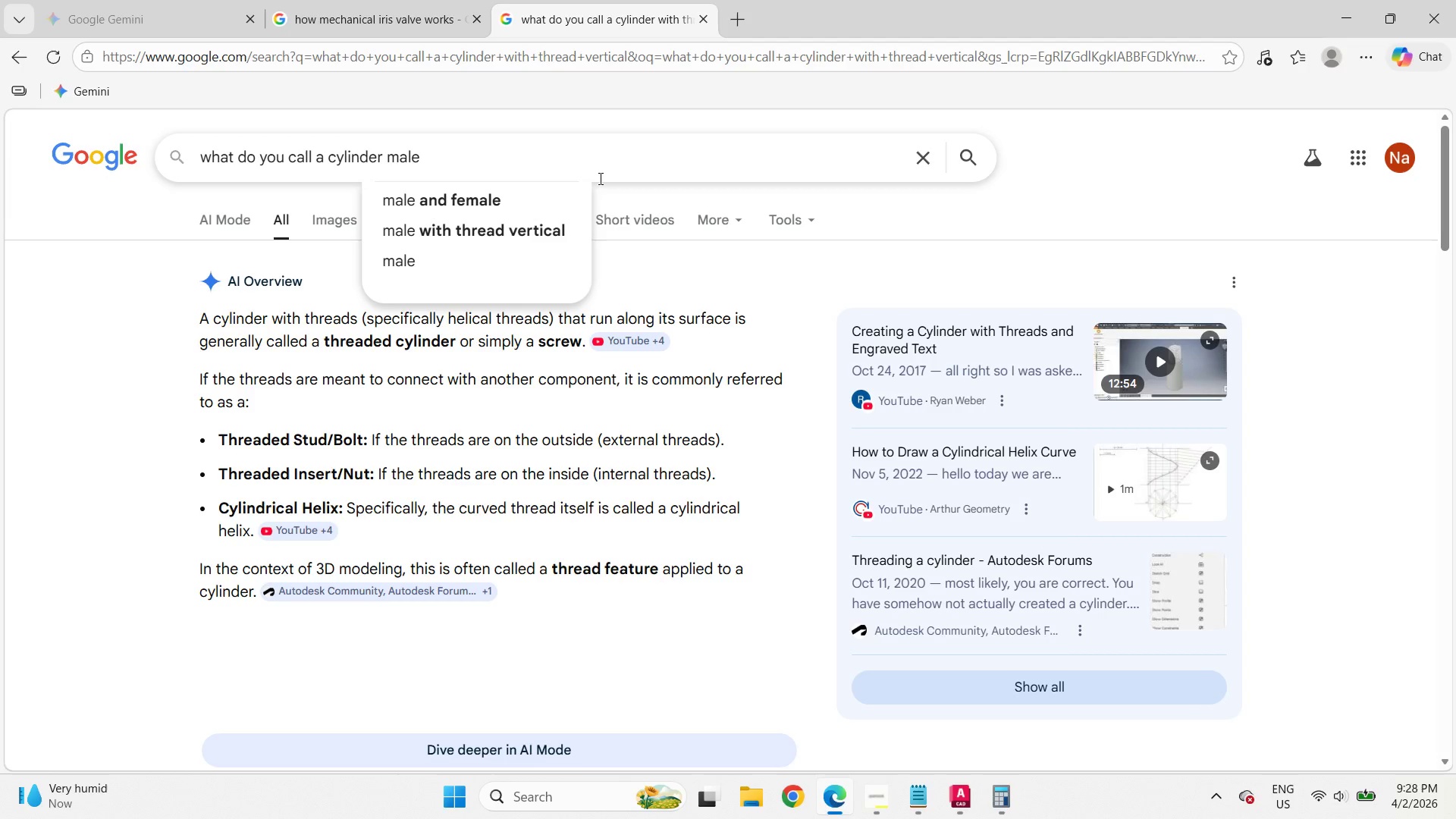 
left_click([507, 233])
 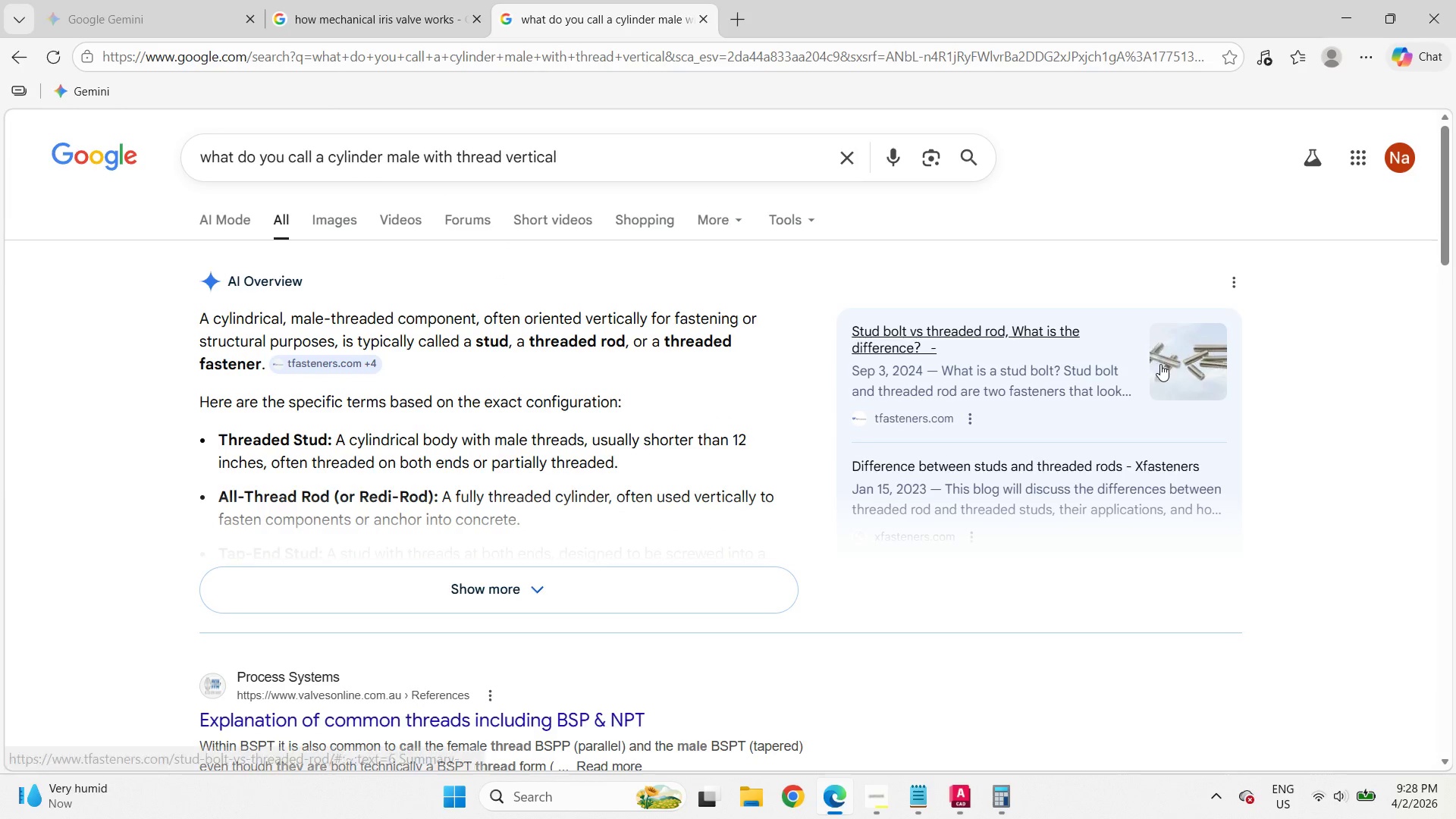 
wait(7.77)
 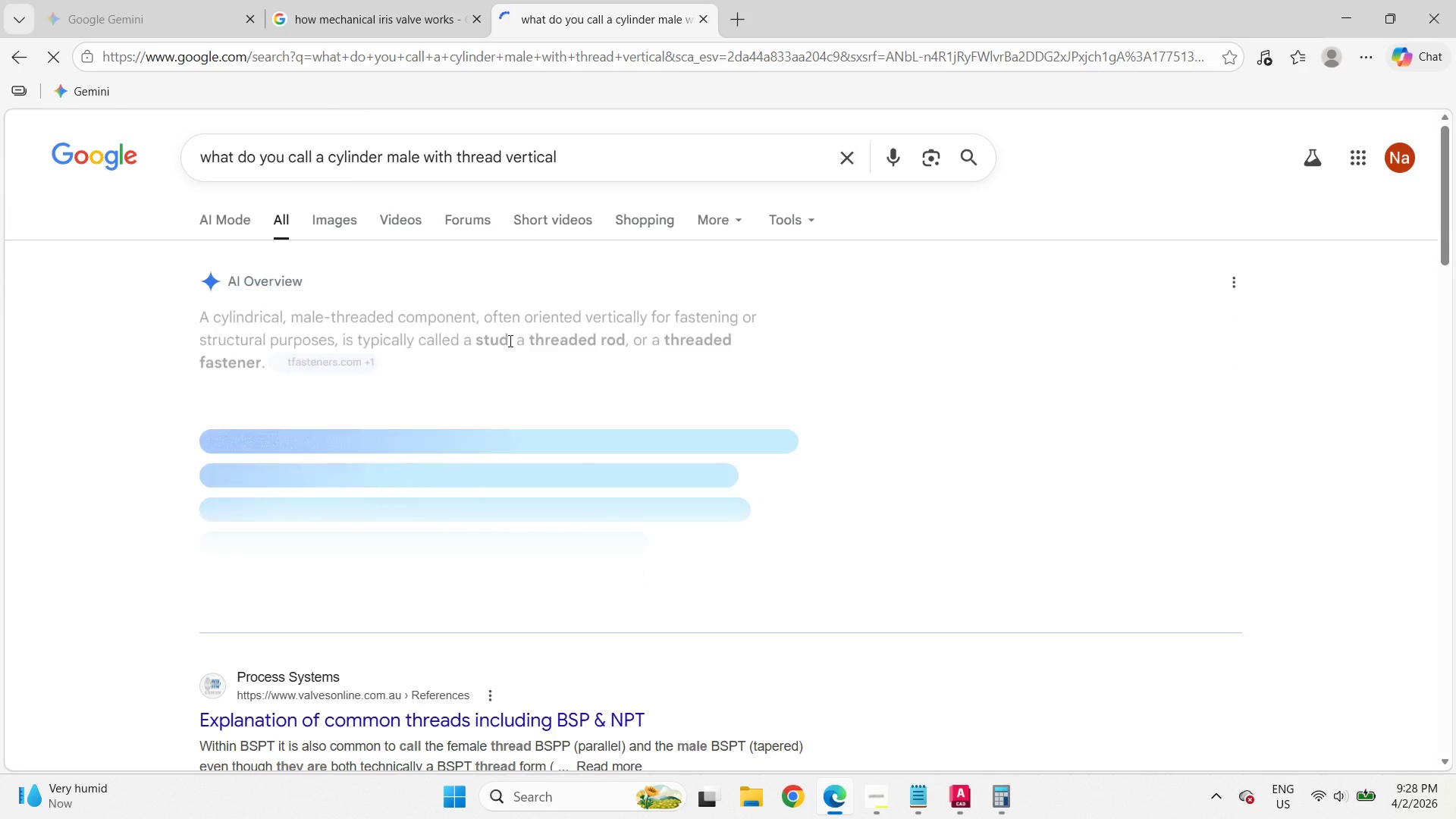 
scroll: coordinate [564, 361], scroll_direction: down, amount: 1.0
 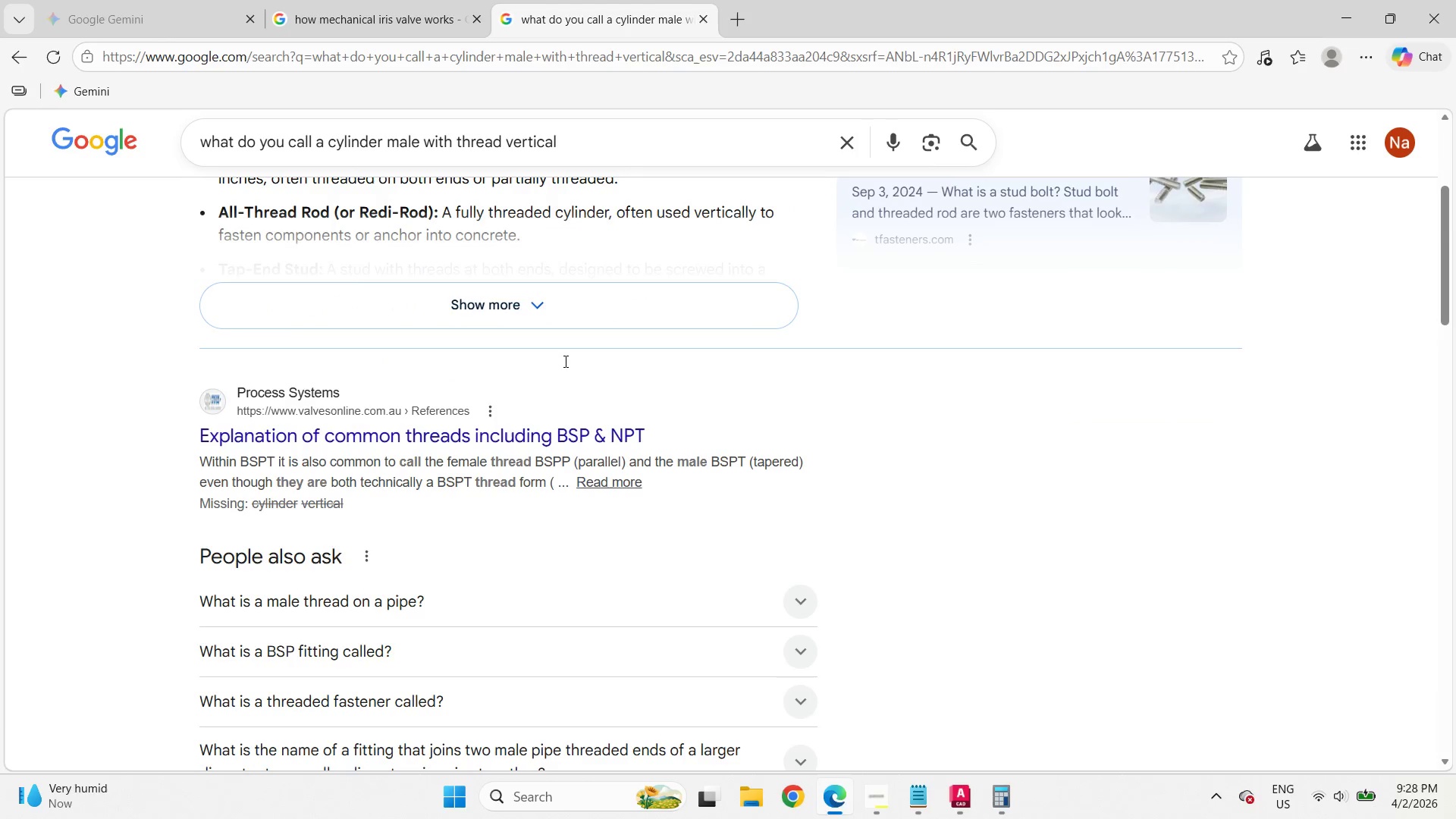 
scroll: coordinate [564, 361], scroll_direction: up, amount: 4.0
 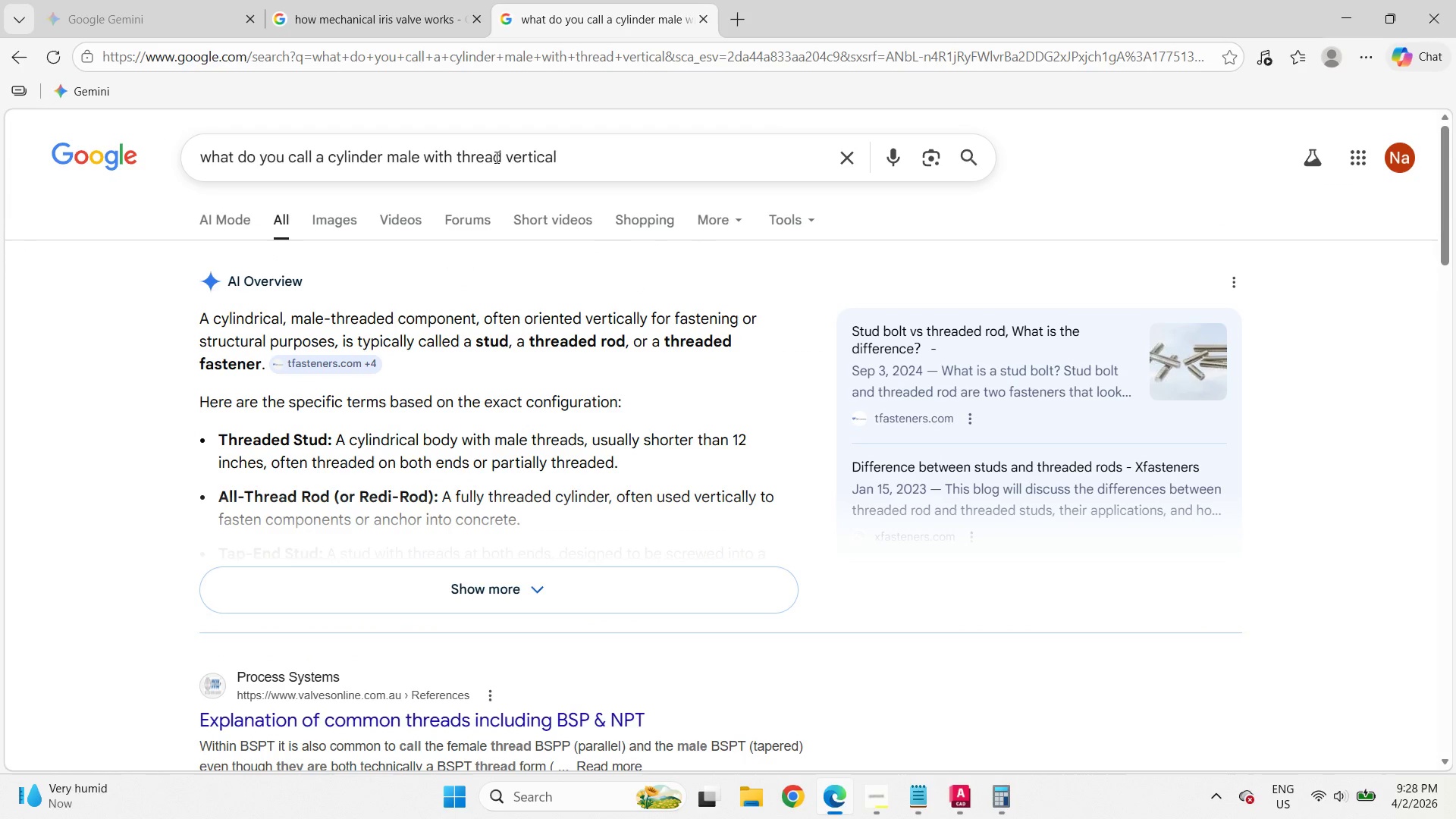 
left_click_drag(start_coordinate=[504, 164], to_coordinate=[602, 175])
 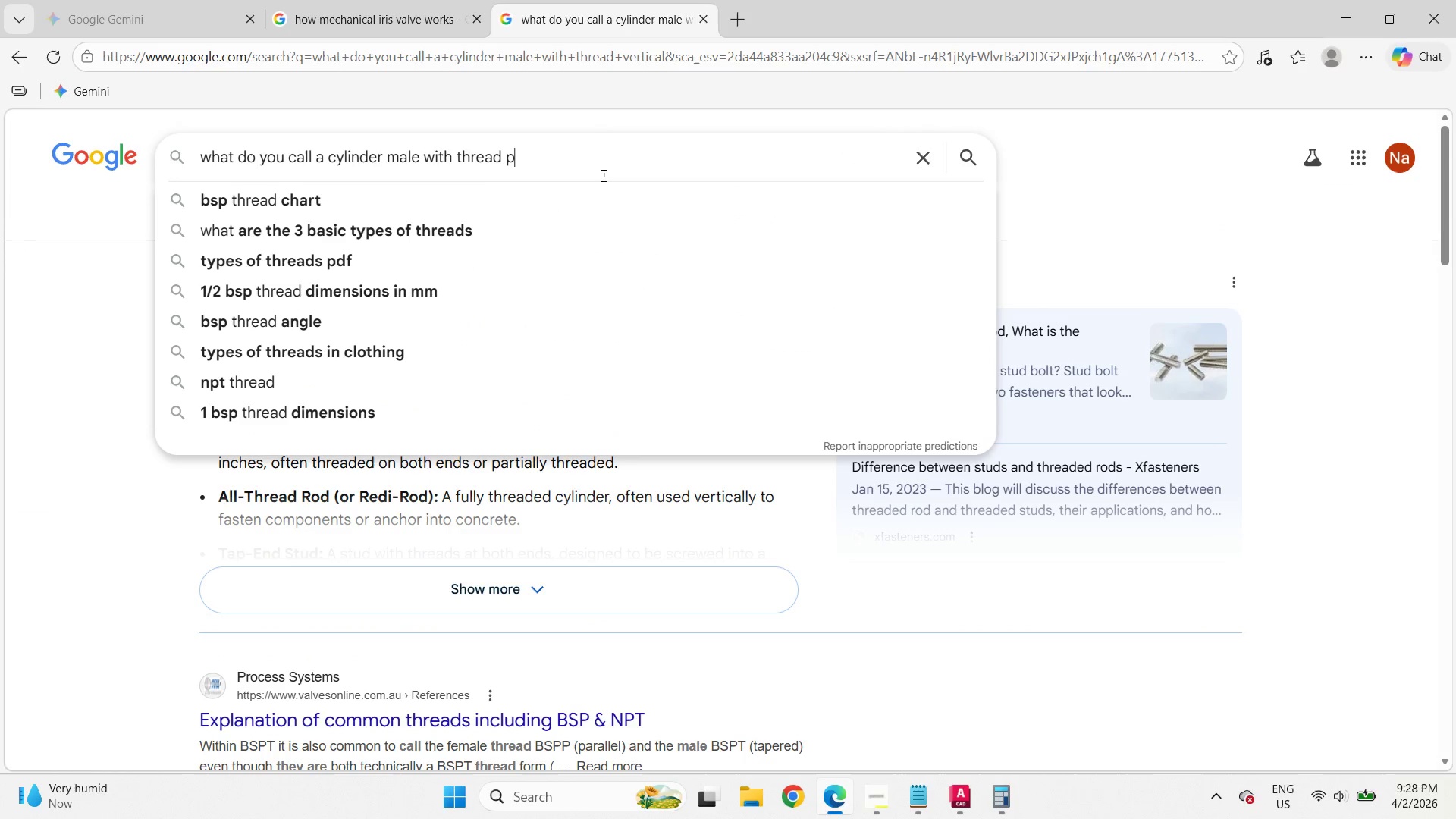 
type(pare)
key(Backspace)
type(allel to )
 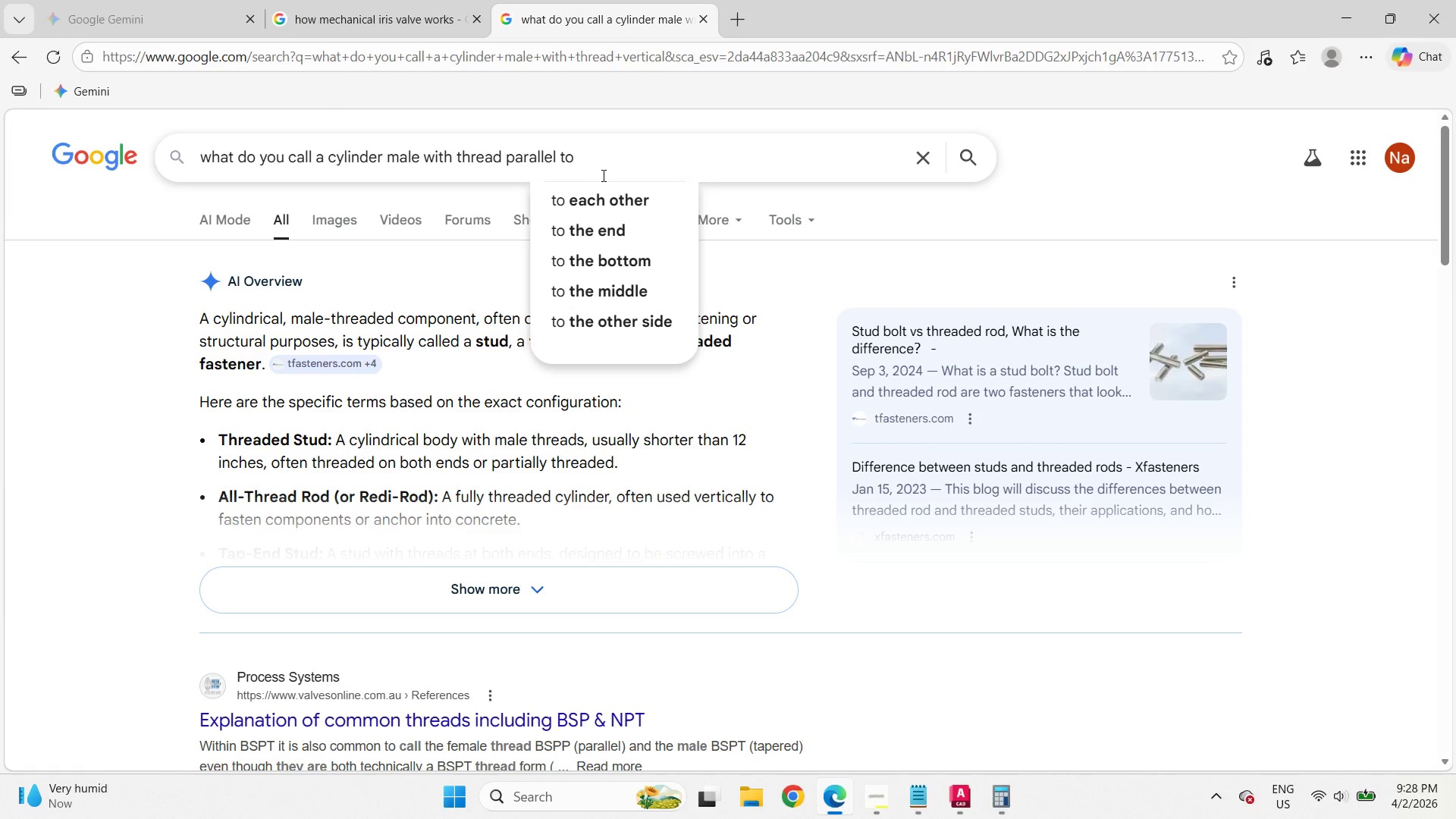 
wait(8.55)
 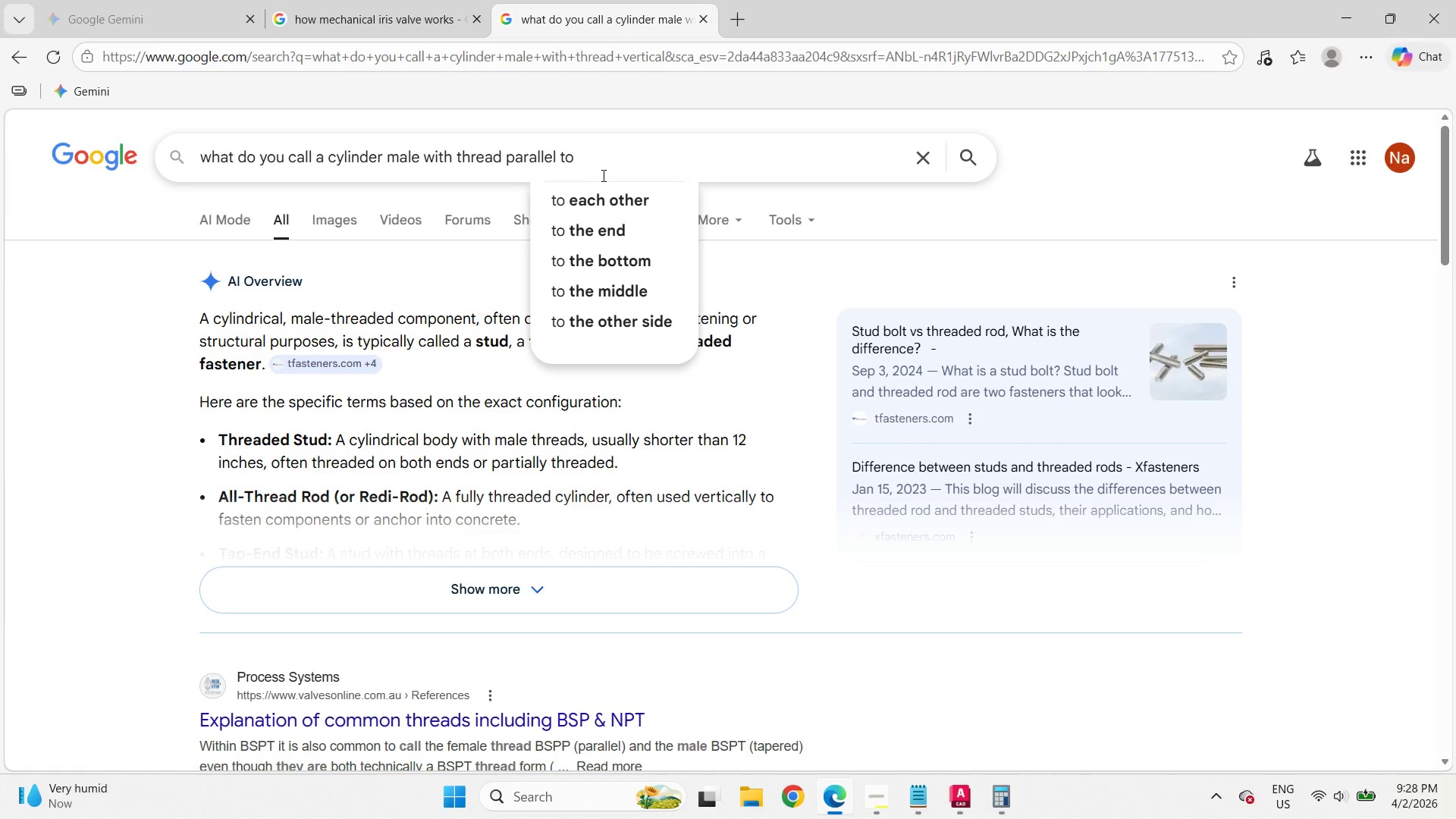 
type(cyclinder)
 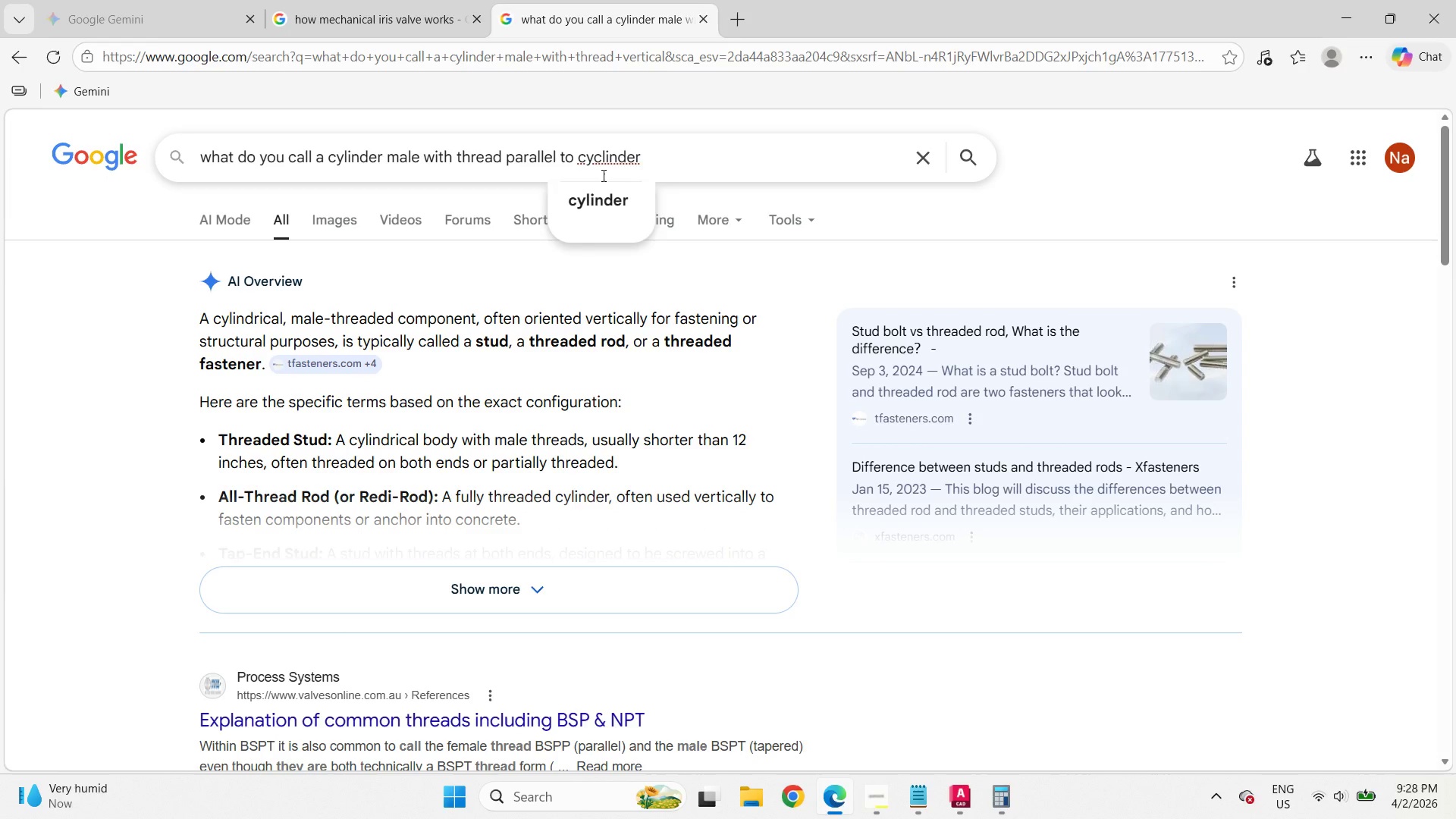 
key(Enter)
 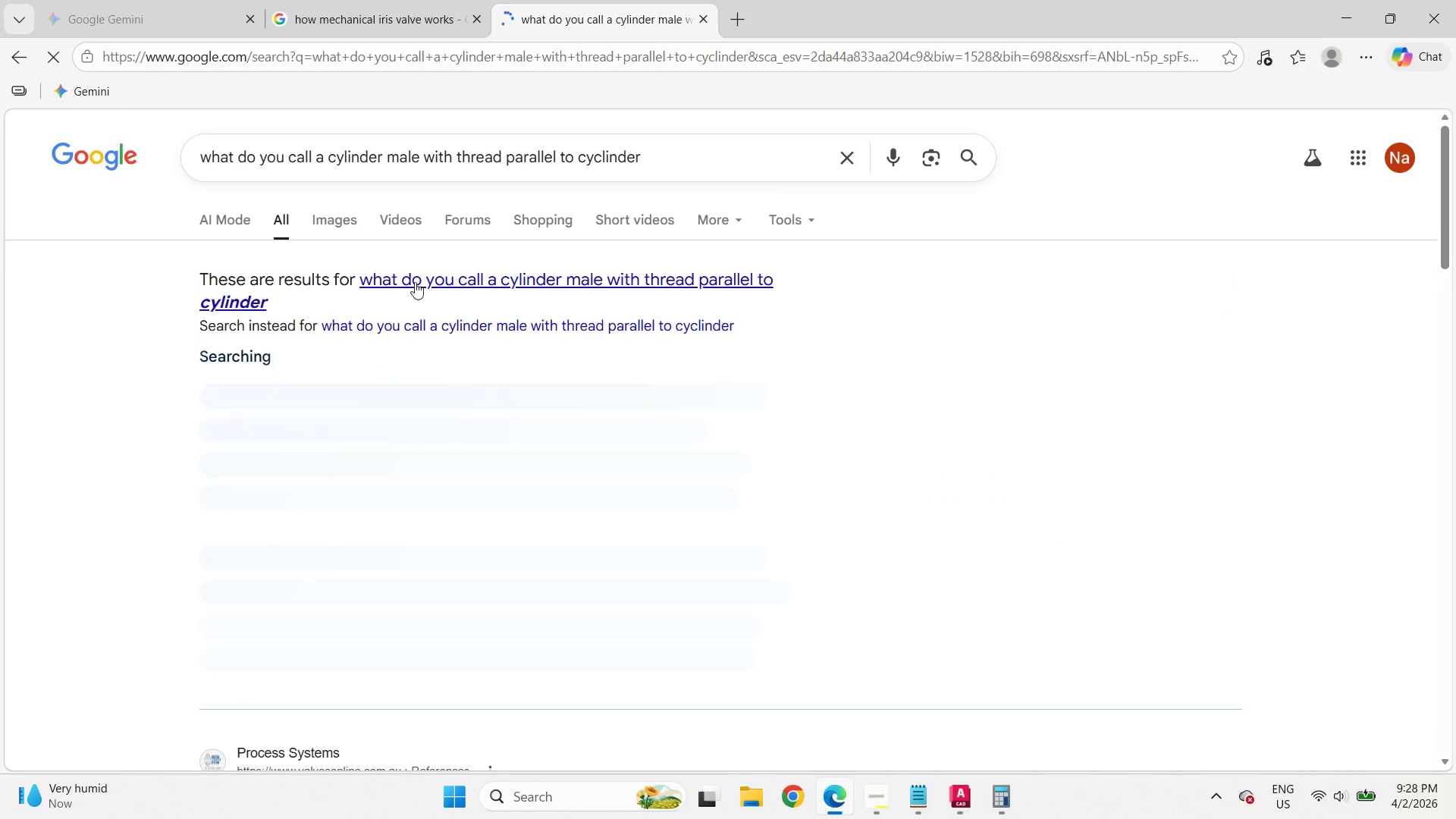 
left_click([422, 283])
 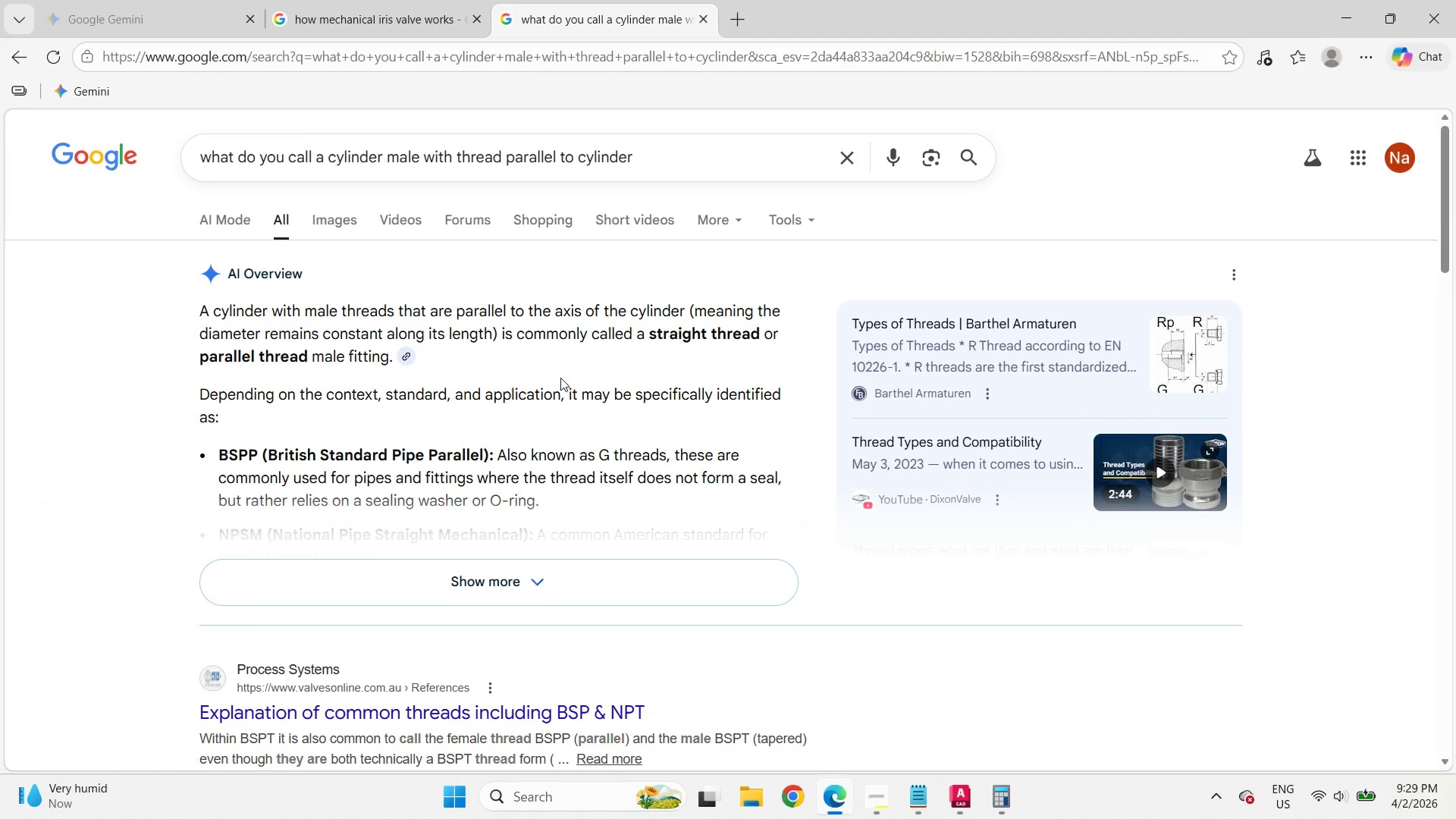 
wait(6.64)
 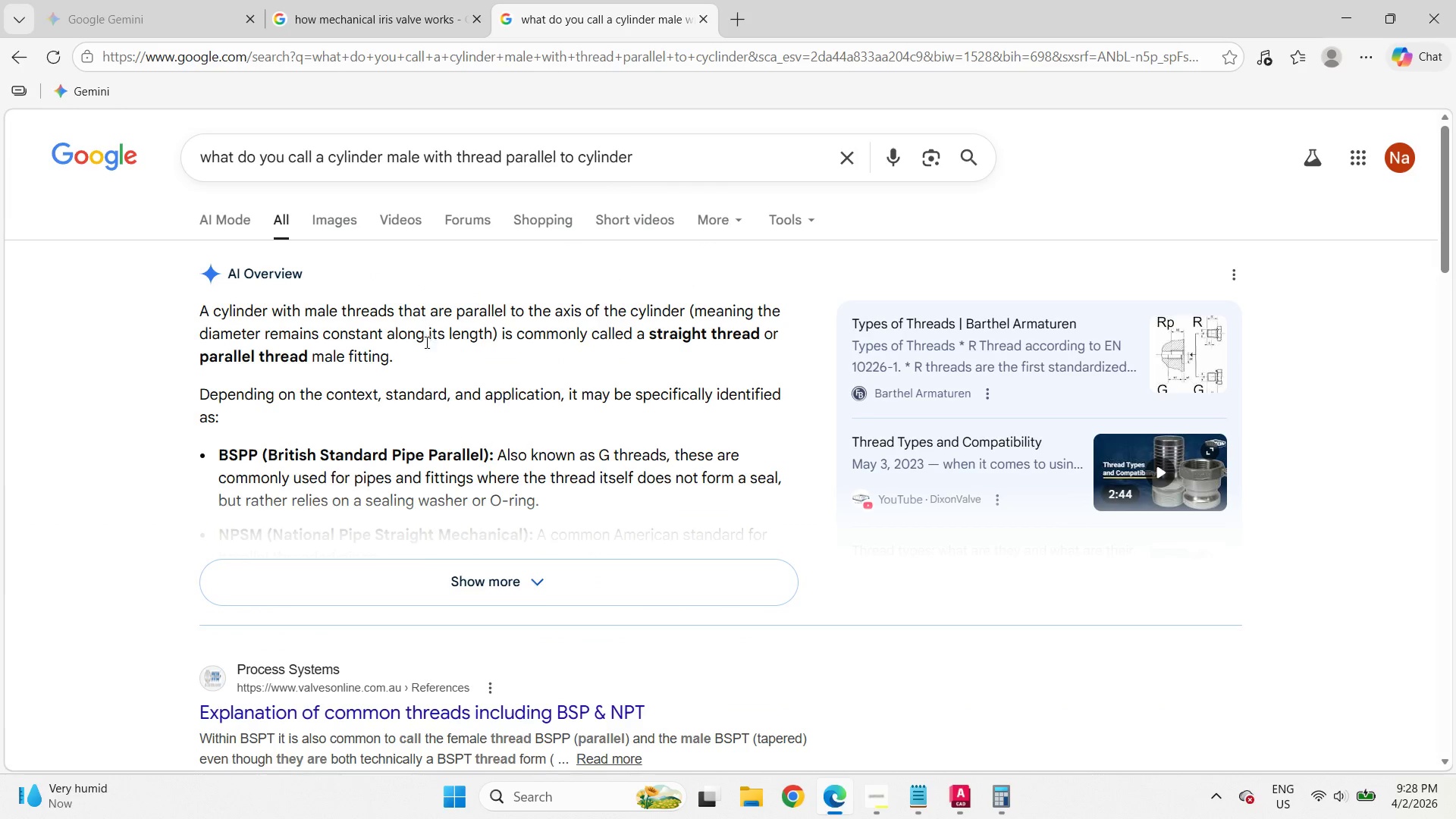 
left_click([532, 584])
 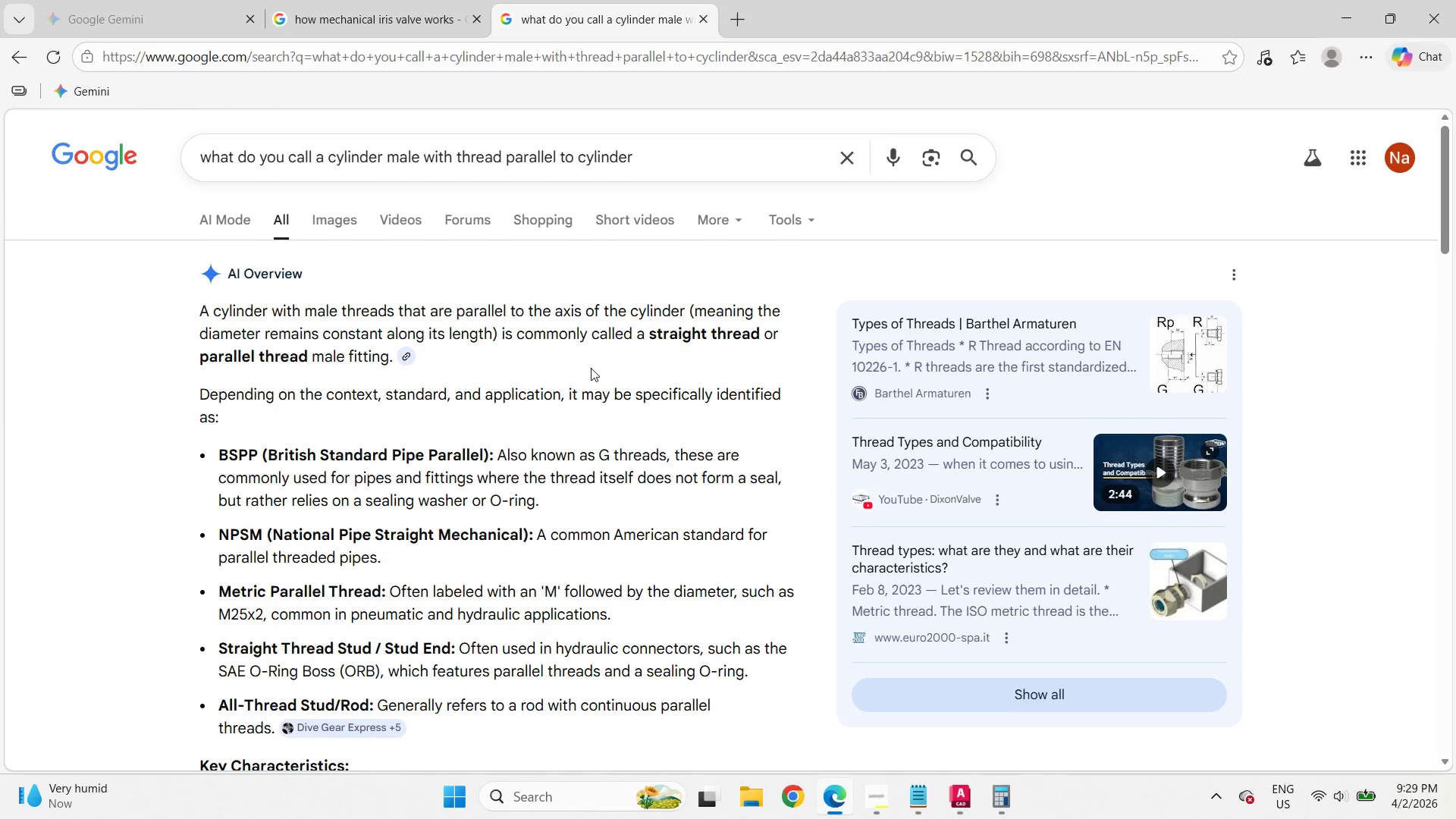 
scroll: coordinate [591, 368], scroll_direction: down, amount: 5.0
 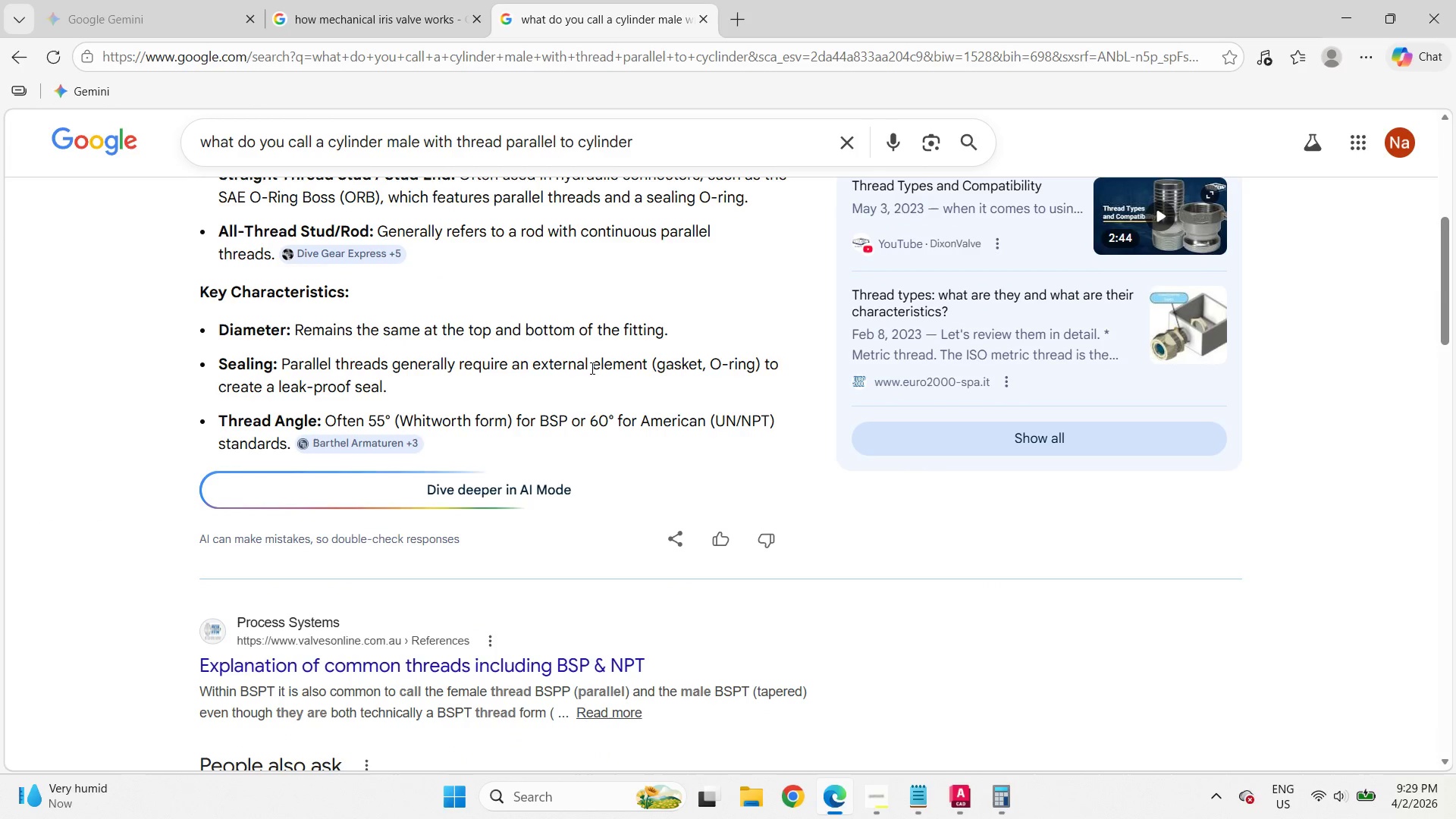 
scroll: coordinate [591, 368], scroll_direction: up, amount: 5.0
 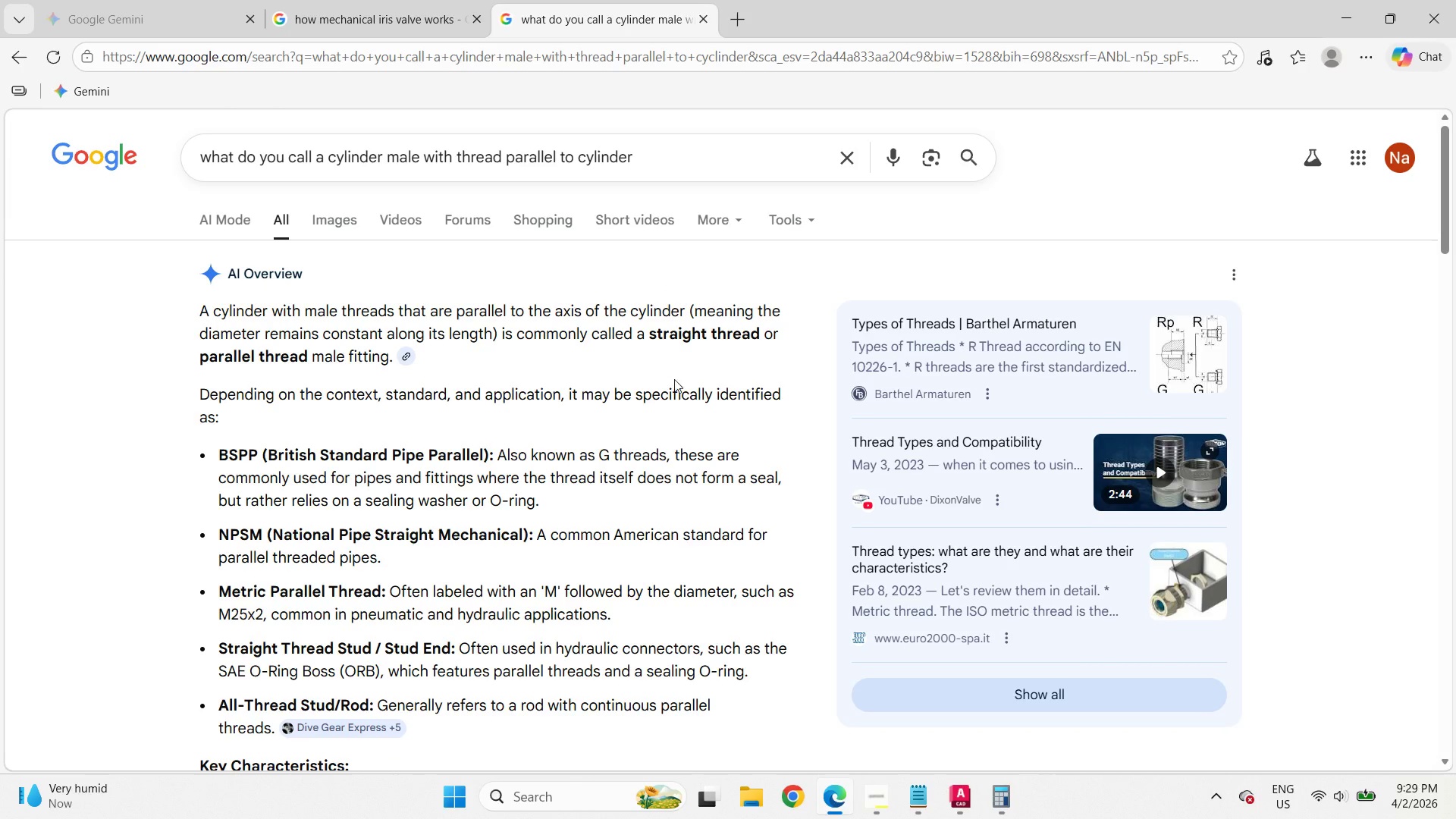 
scroll: coordinate [673, 379], scroll_direction: down, amount: 7.0
 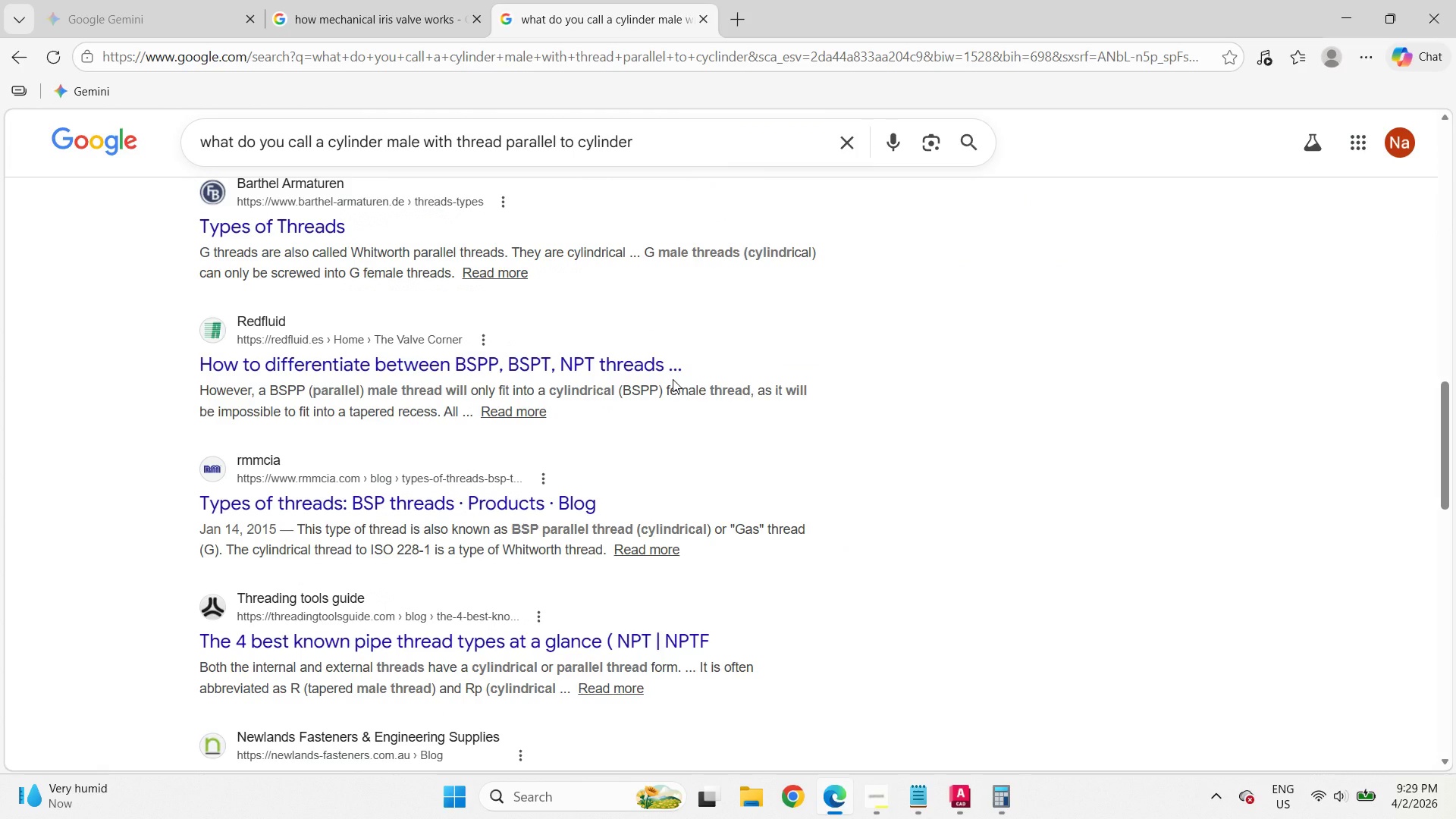 
left_click([872, 818])
 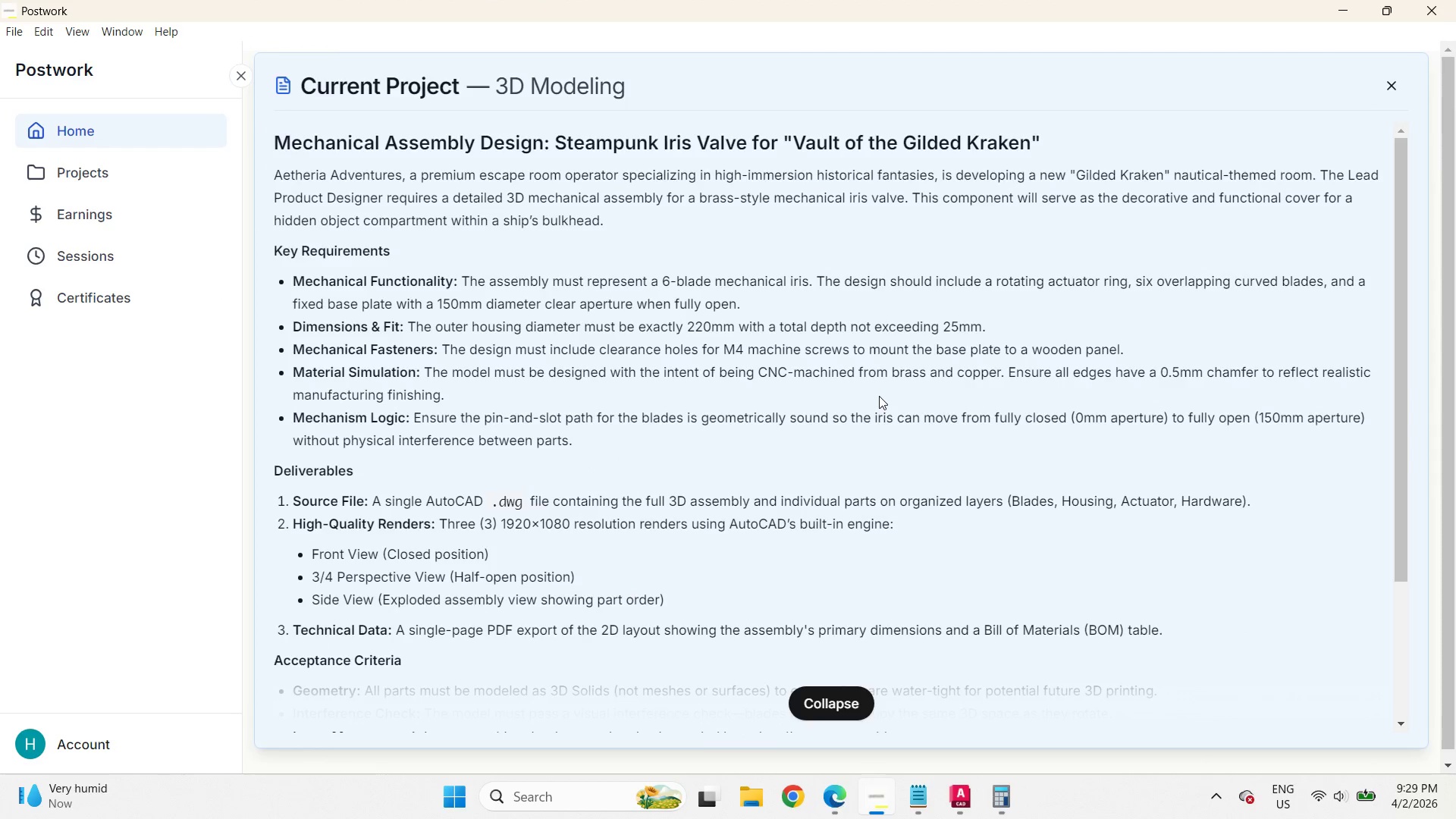 
left_click([829, 795])
 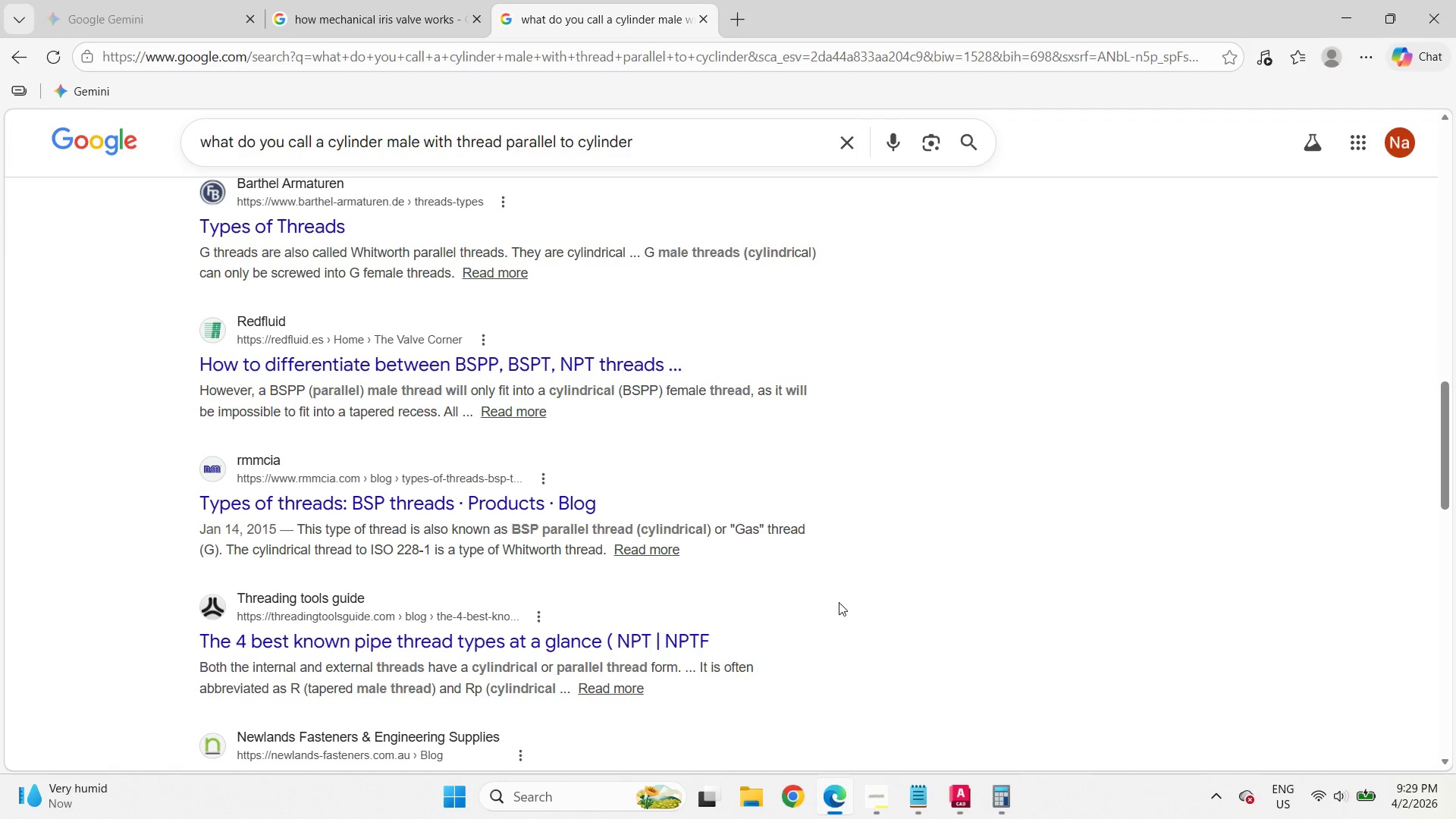 
left_click([383, 37])
 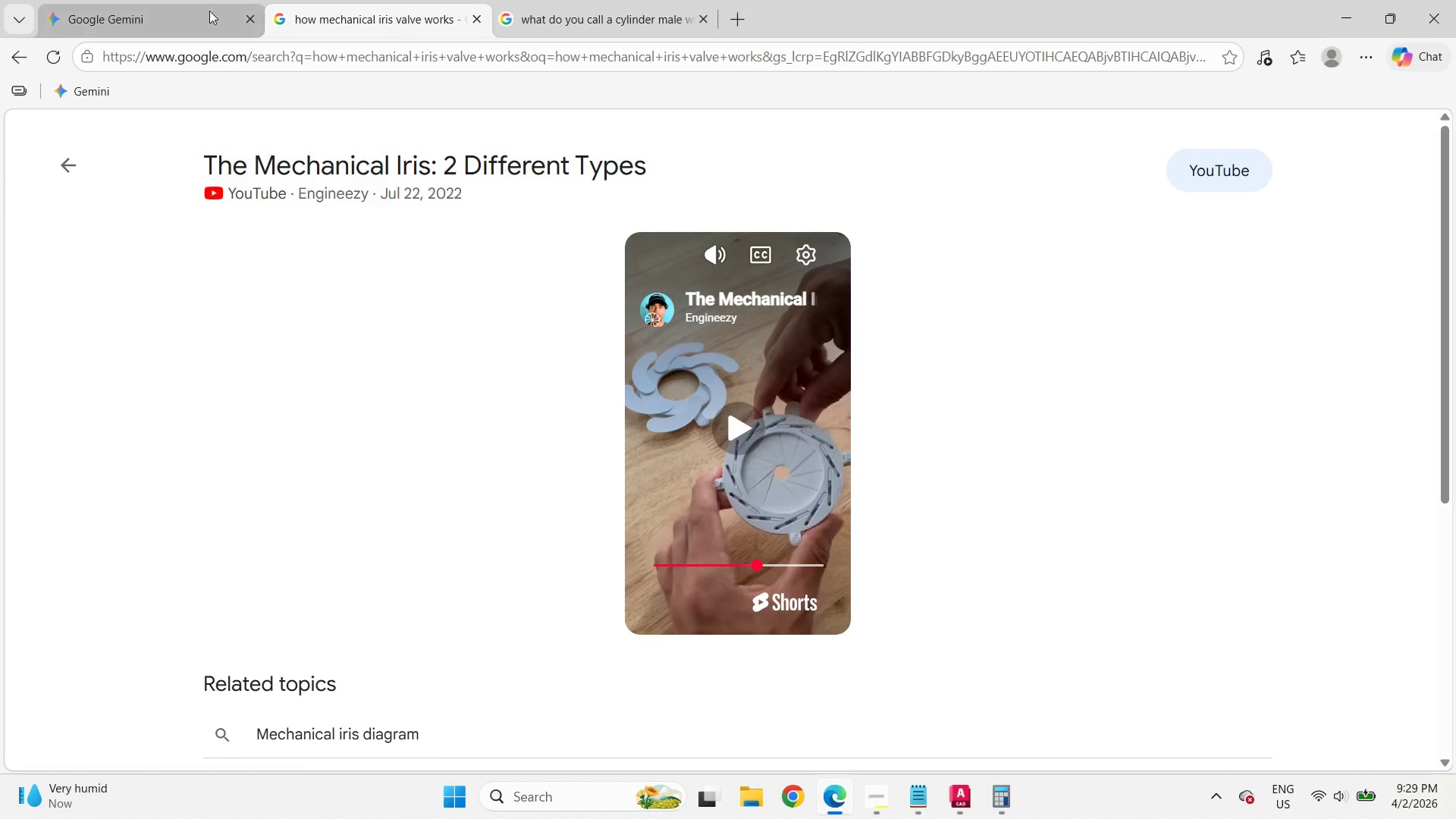 
left_click([198, 14])
 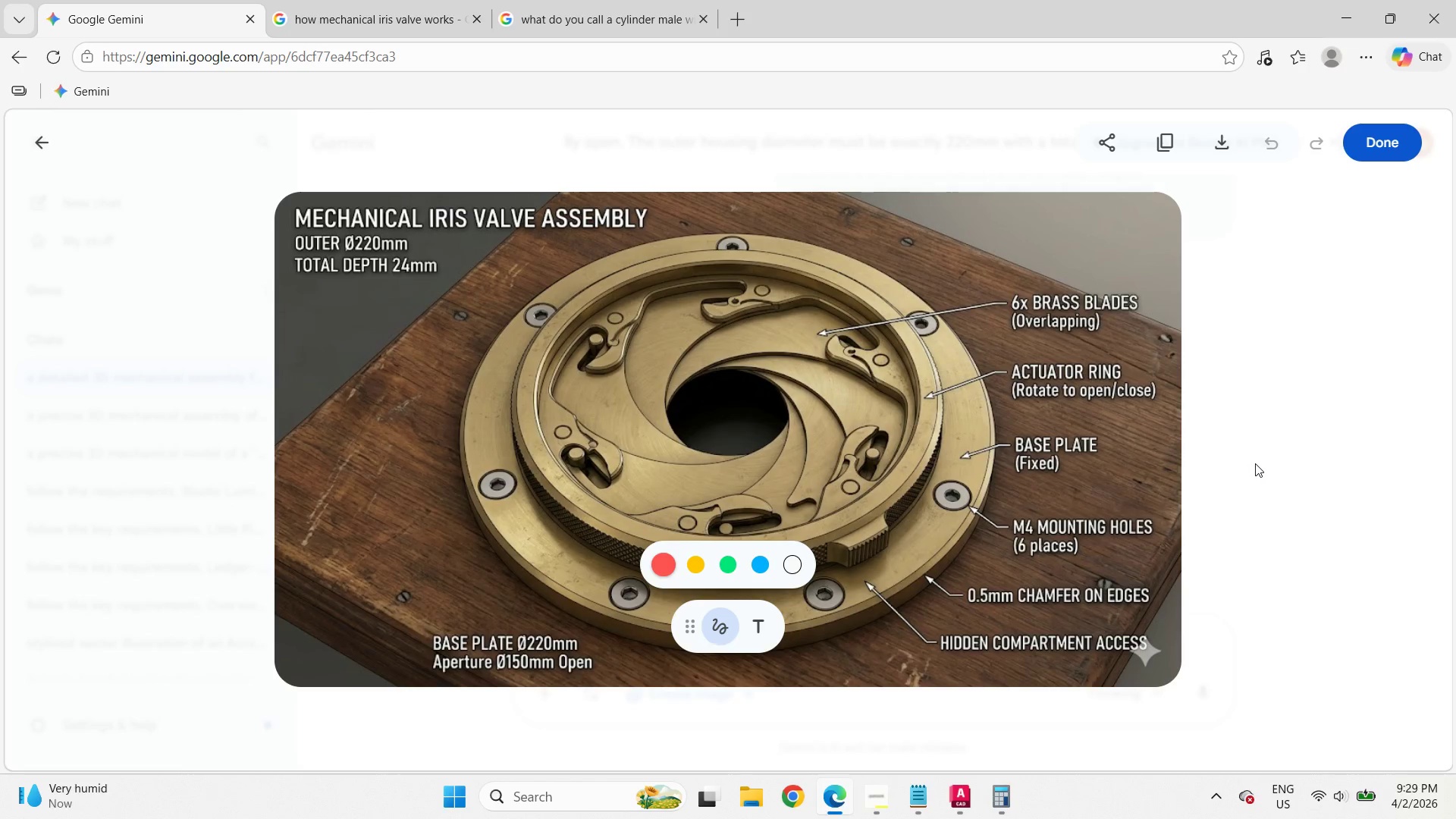 
left_click([1255, 463])
 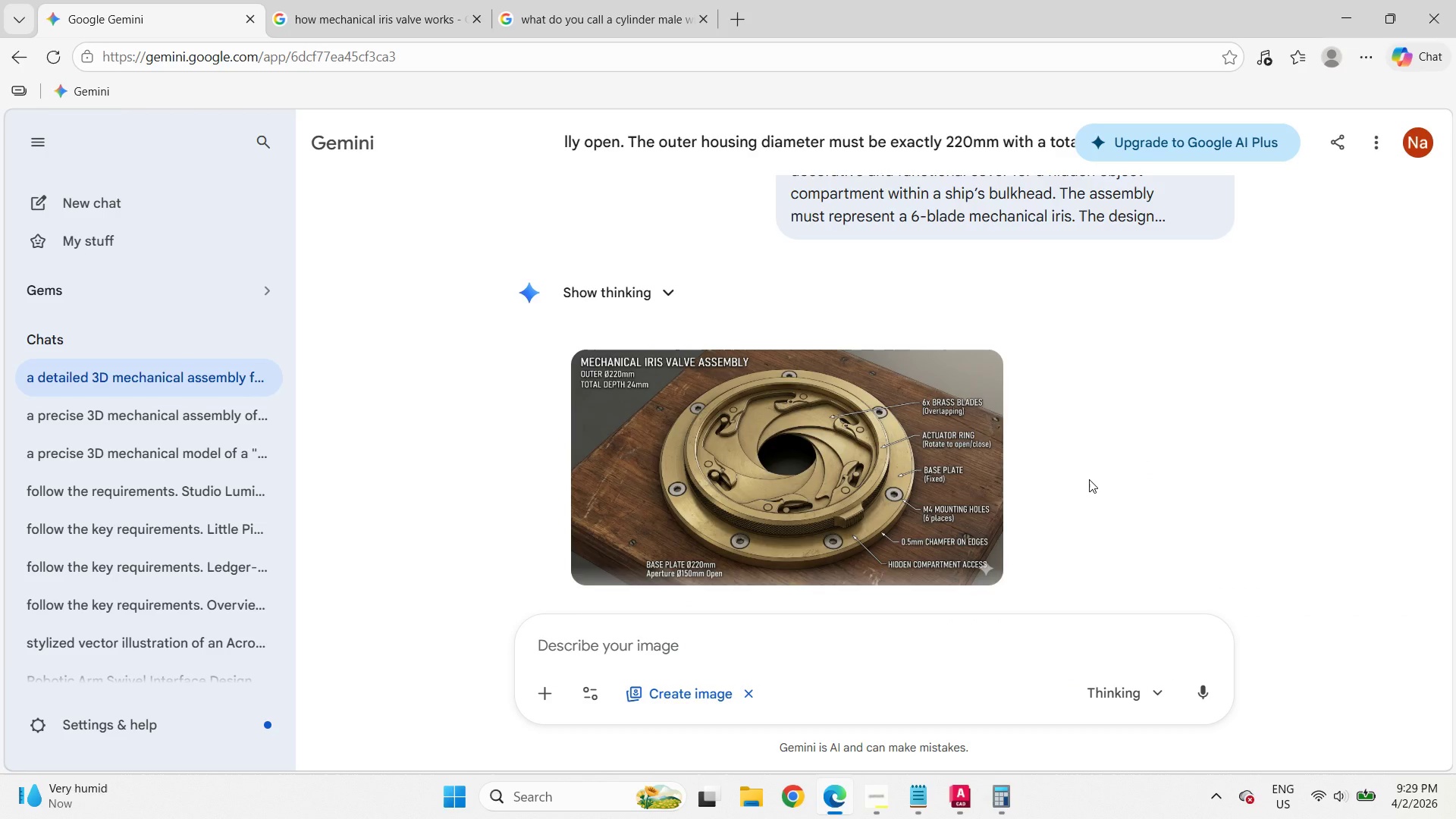 
scroll: coordinate [1089, 479], scroll_direction: down, amount: 2.0